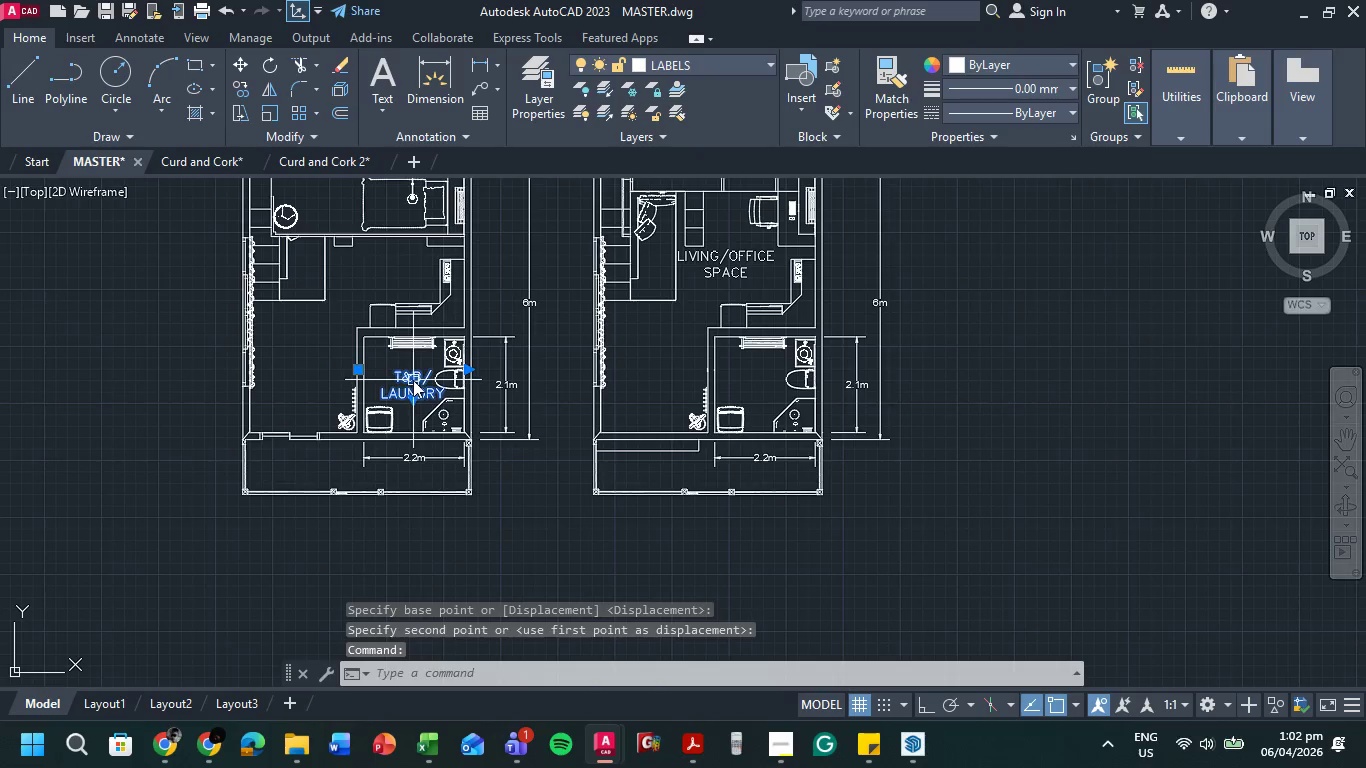 
type(CO )
 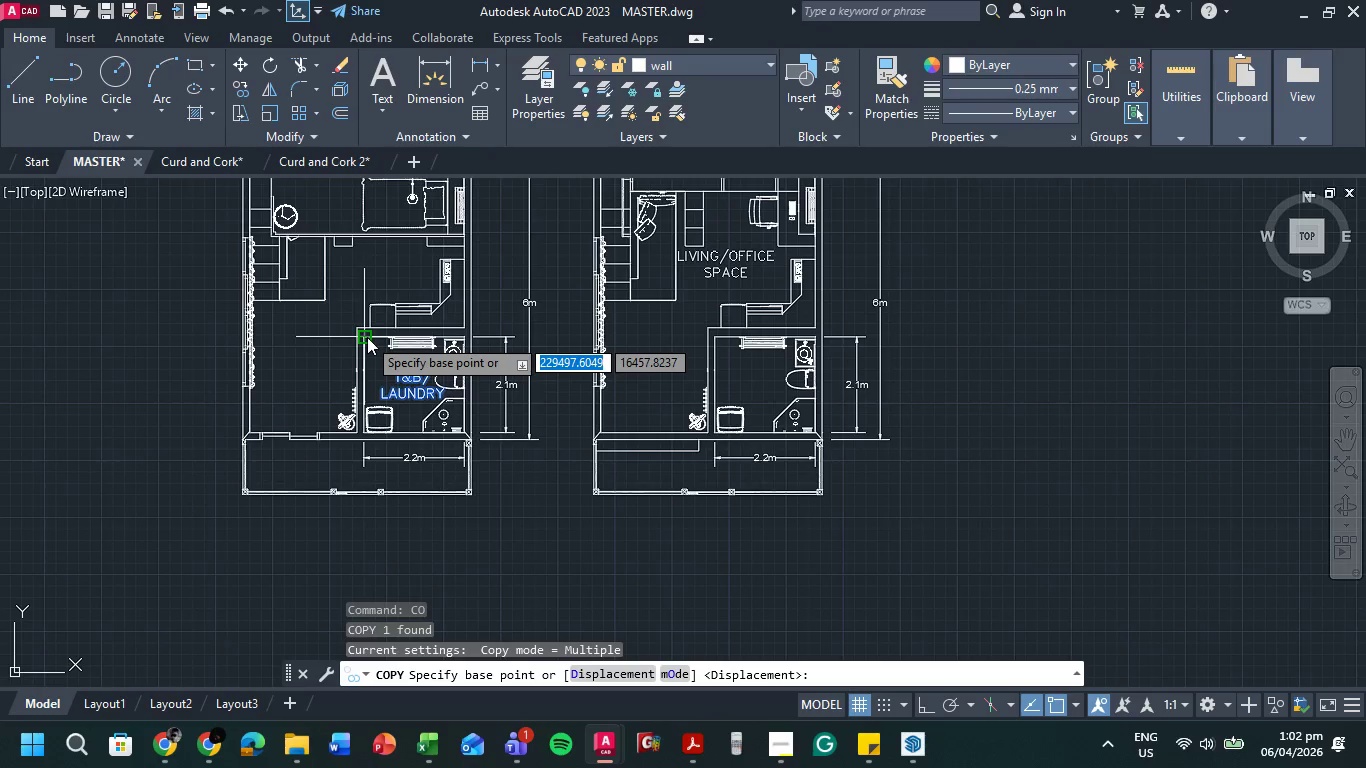 
left_click([366, 336])
 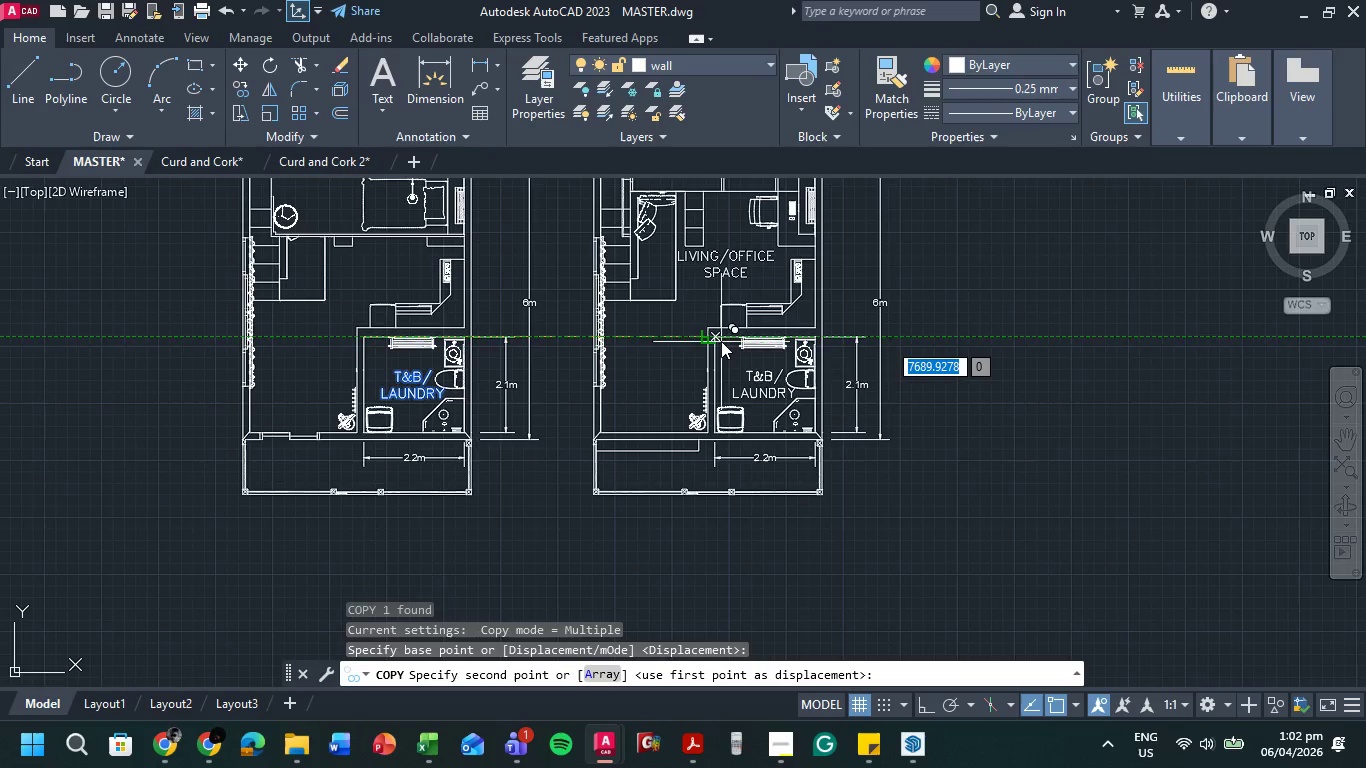 
left_click([717, 339])
 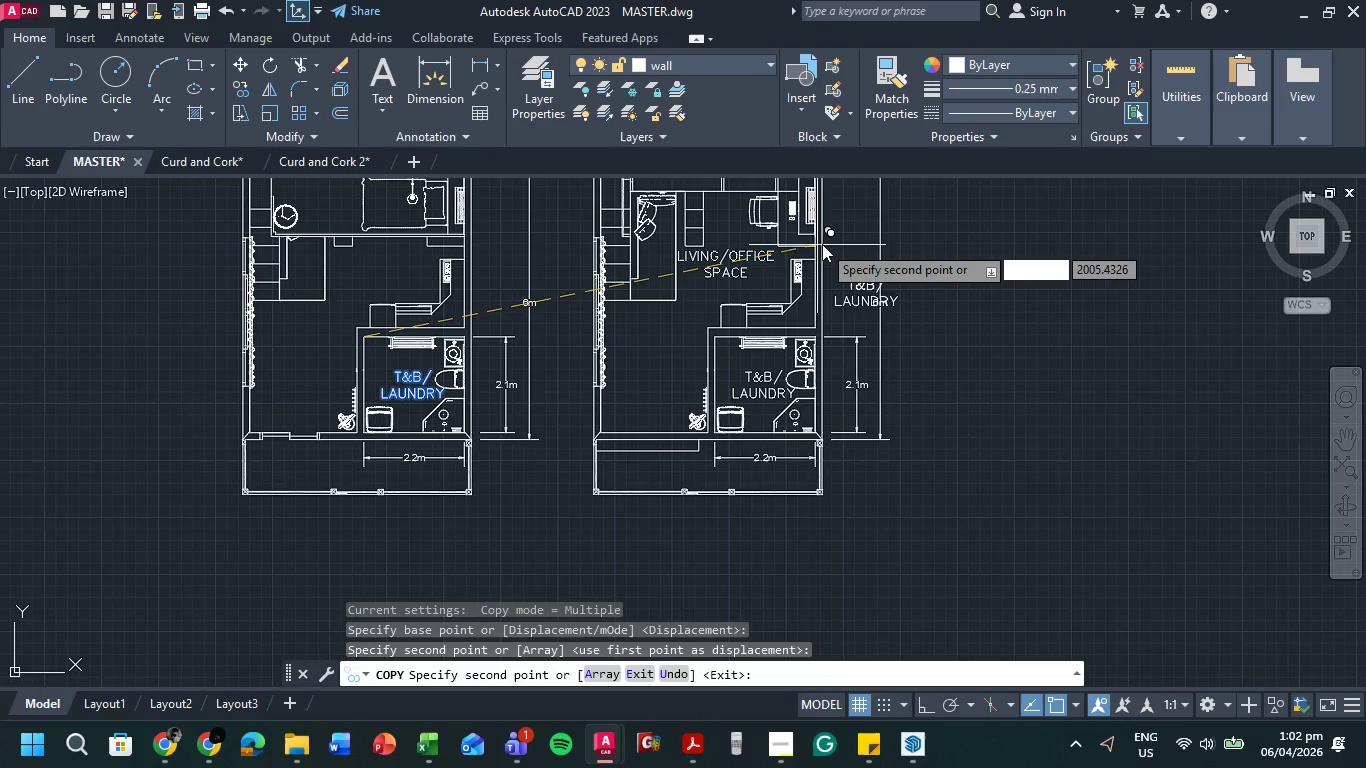 
key(Escape)
 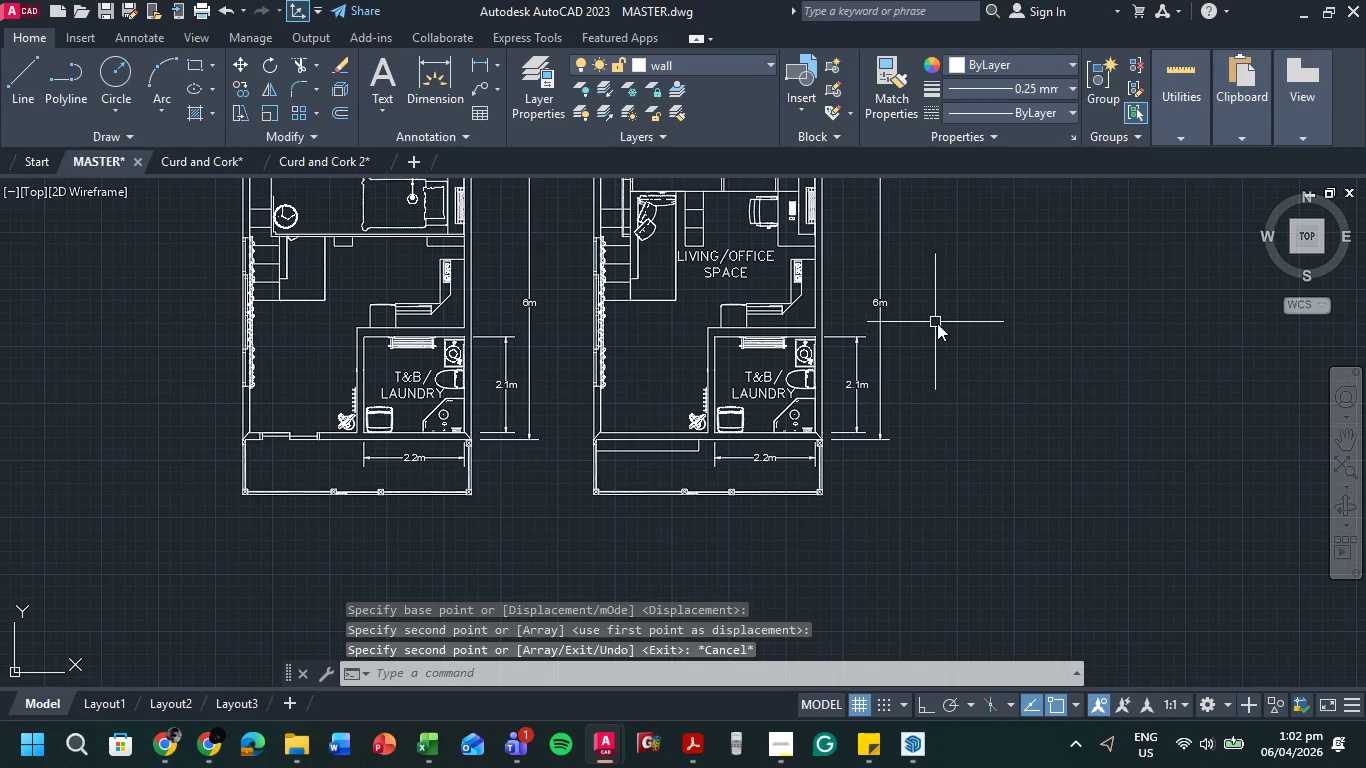 
scroll: coordinate [938, 325], scroll_direction: down, amount: 1.0
 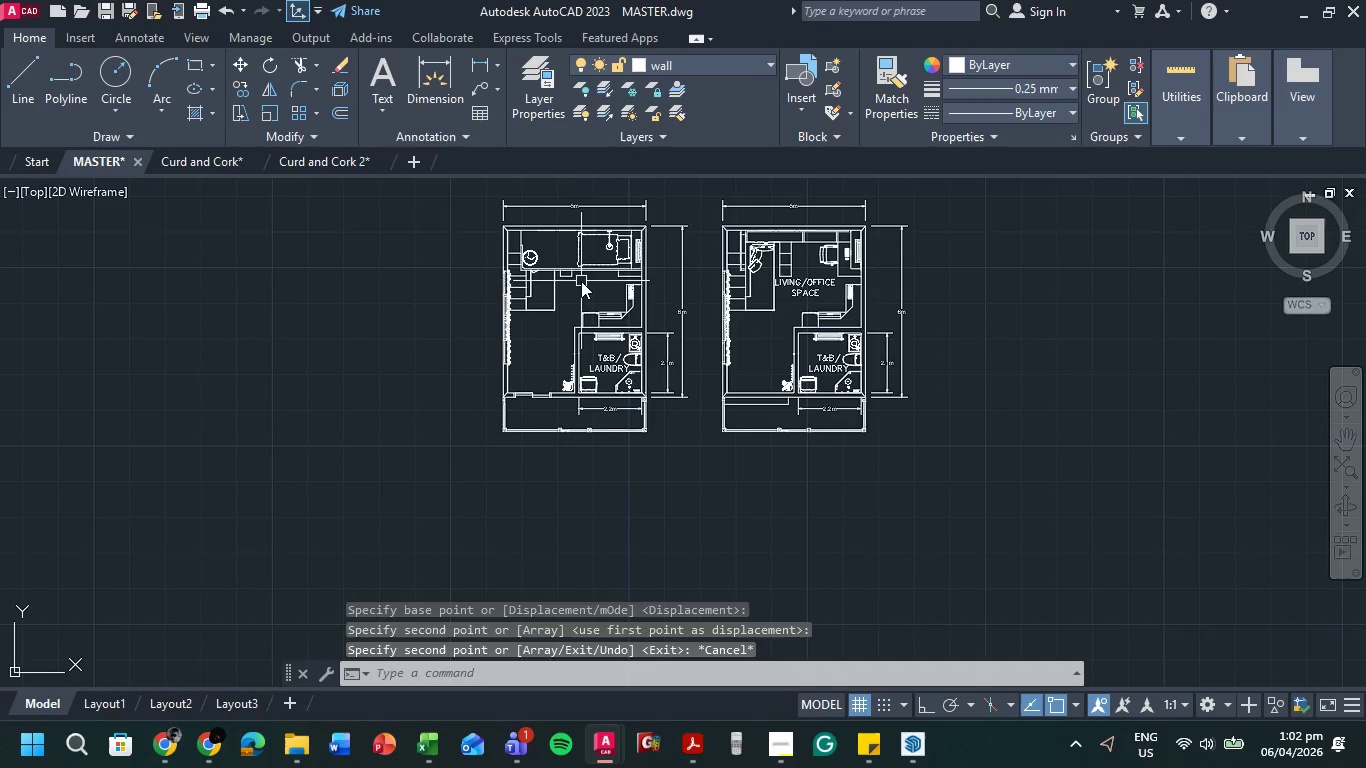 
scroll: coordinate [580, 281], scroll_direction: up, amount: 2.0
 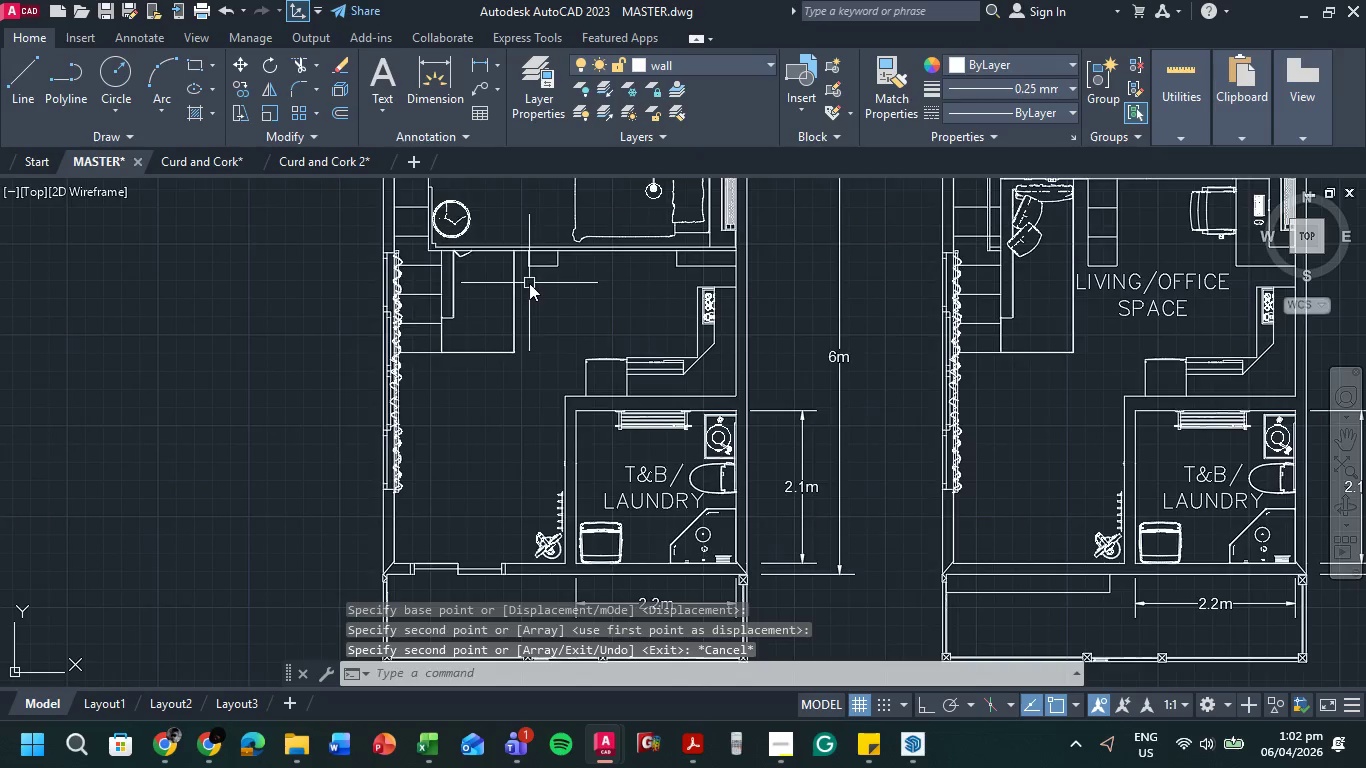 
scroll: coordinate [526, 207], scroll_direction: down, amount: 3.0
 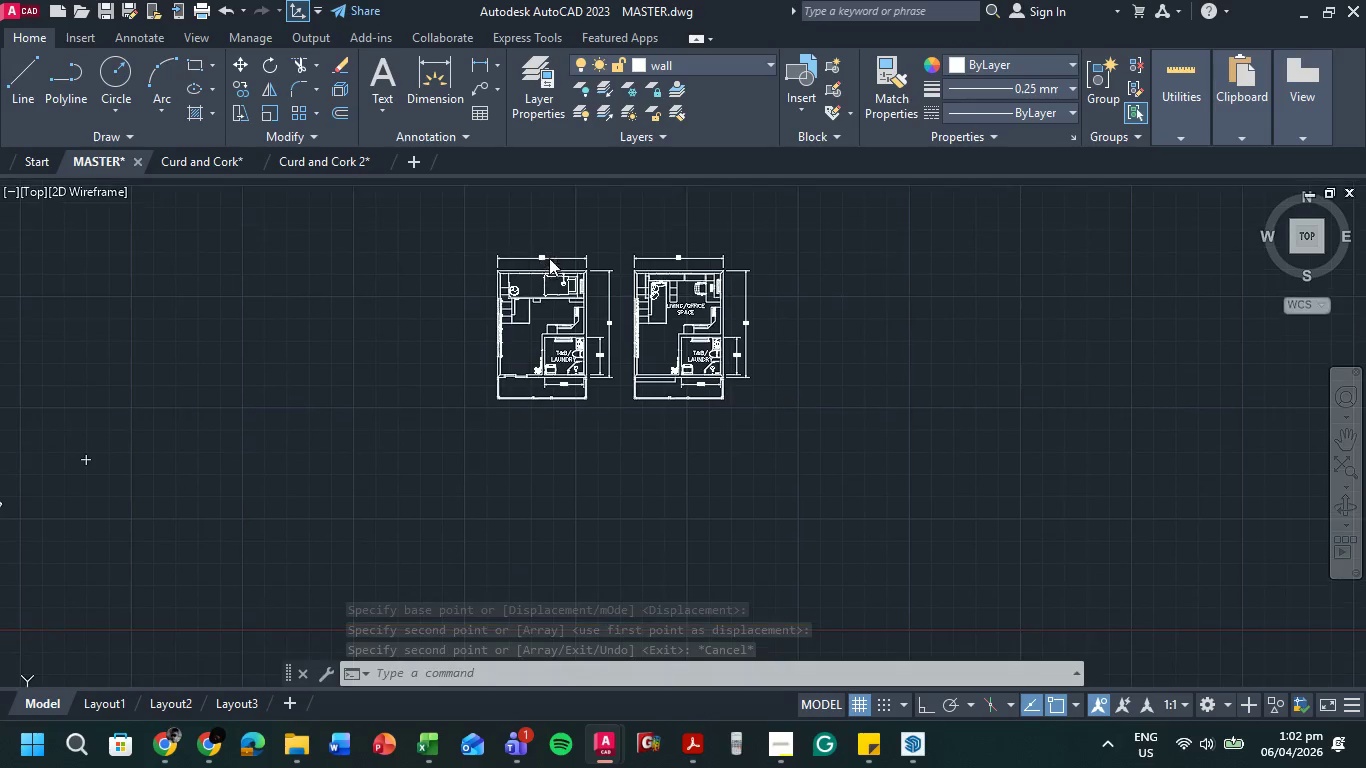 
scroll: coordinate [524, 290], scroll_direction: up, amount: 3.0
 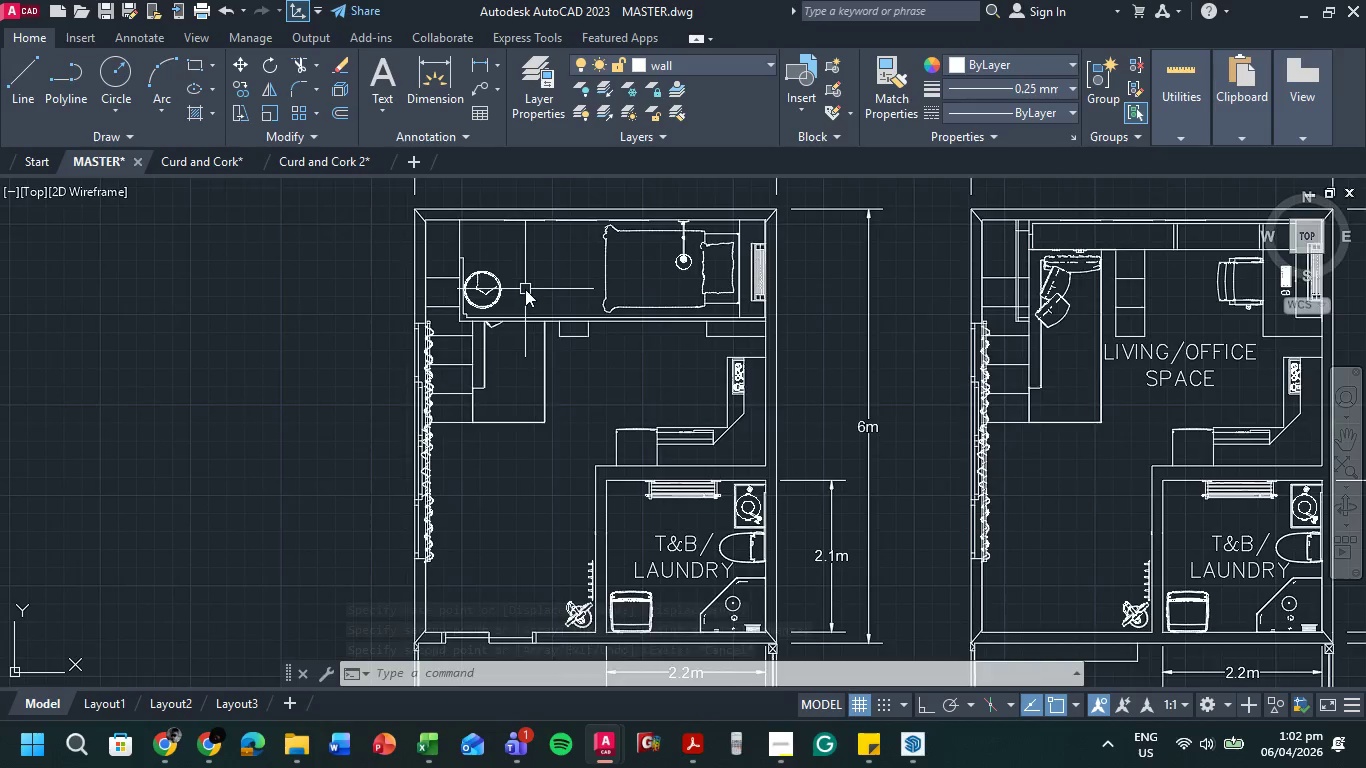 
scroll: coordinate [525, 289], scroll_direction: down, amount: 1.0
 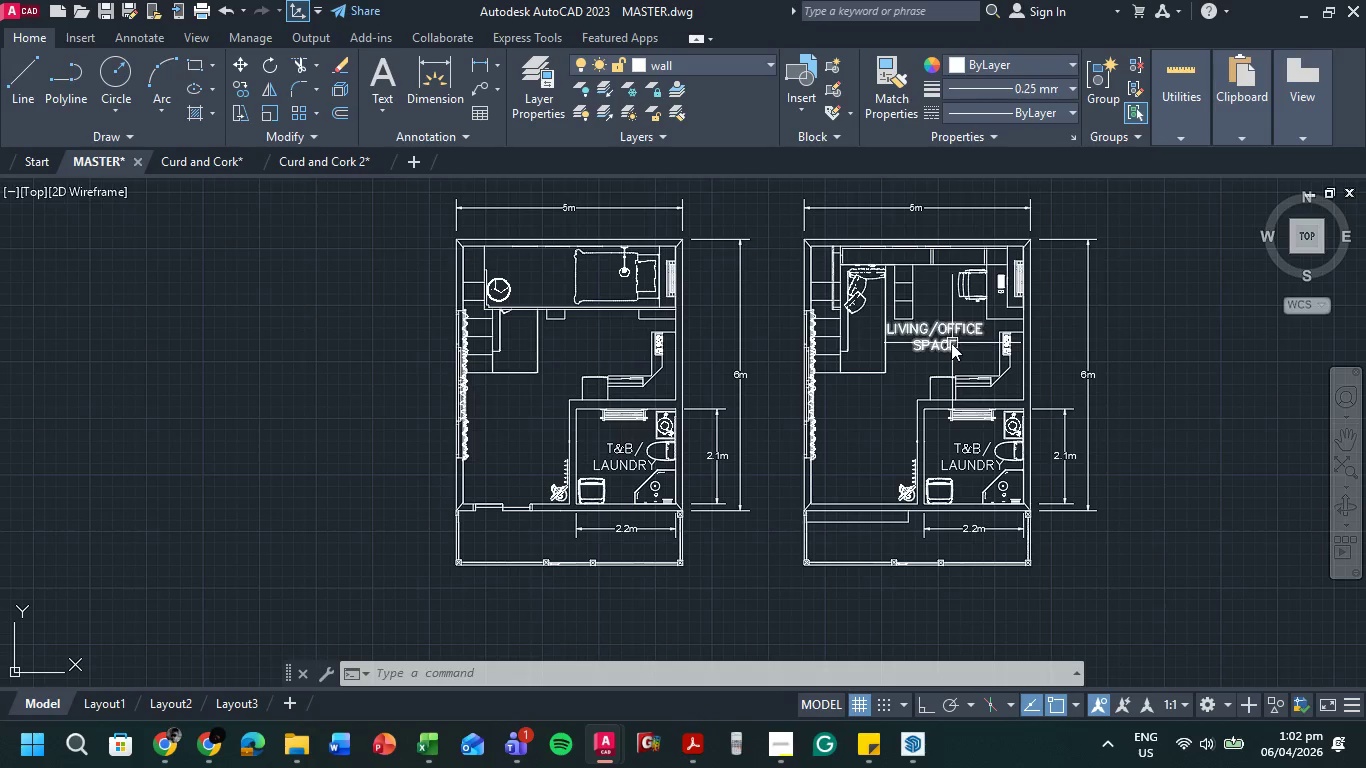 
scroll: coordinate [605, 411], scroll_direction: up, amount: 1.0
 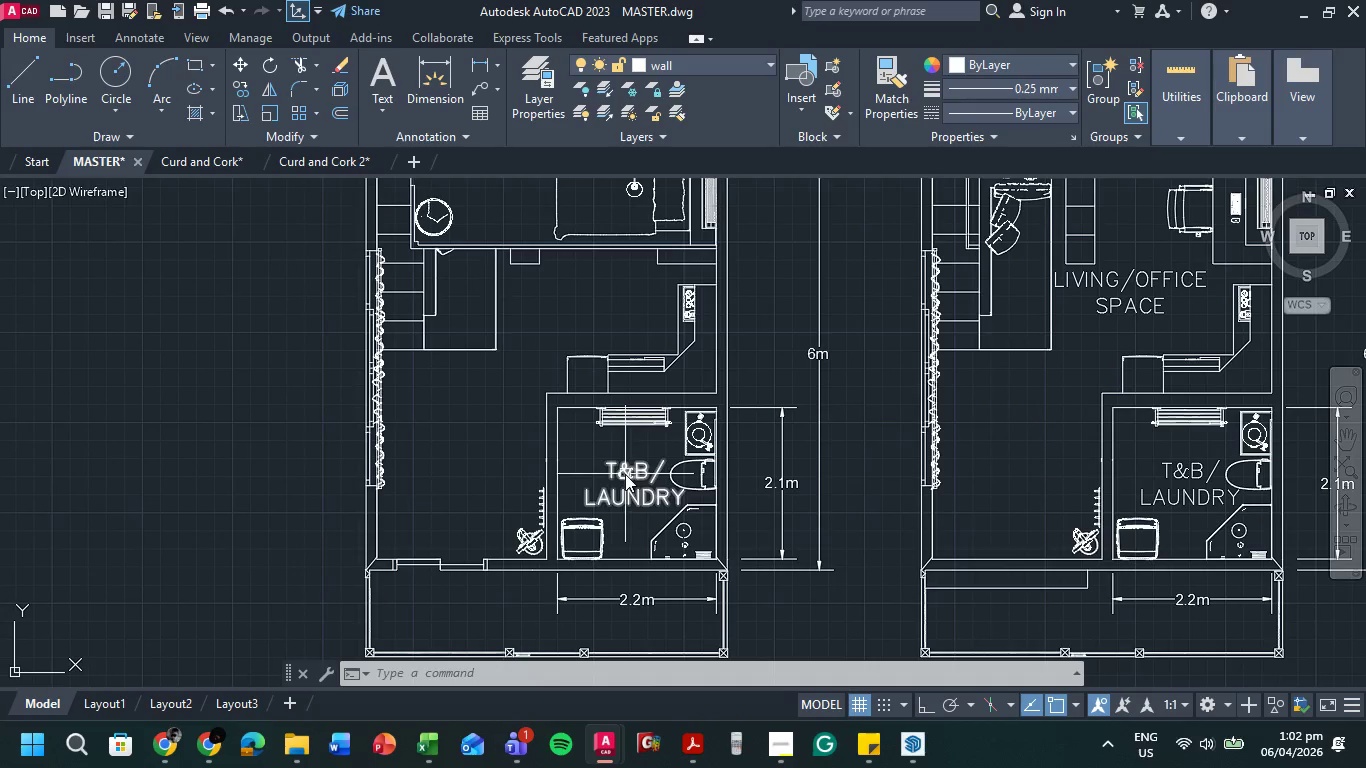 
left_click([625, 474])
 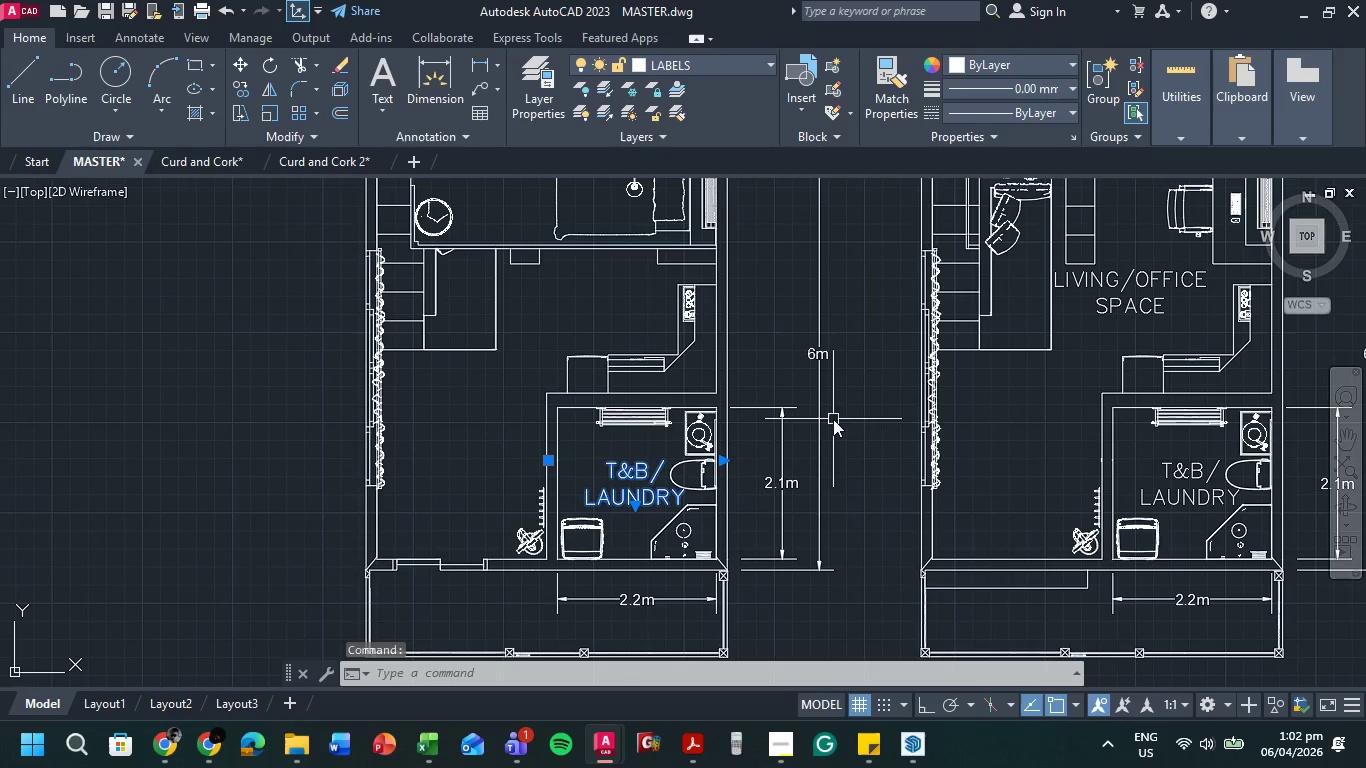 
type(CO )
 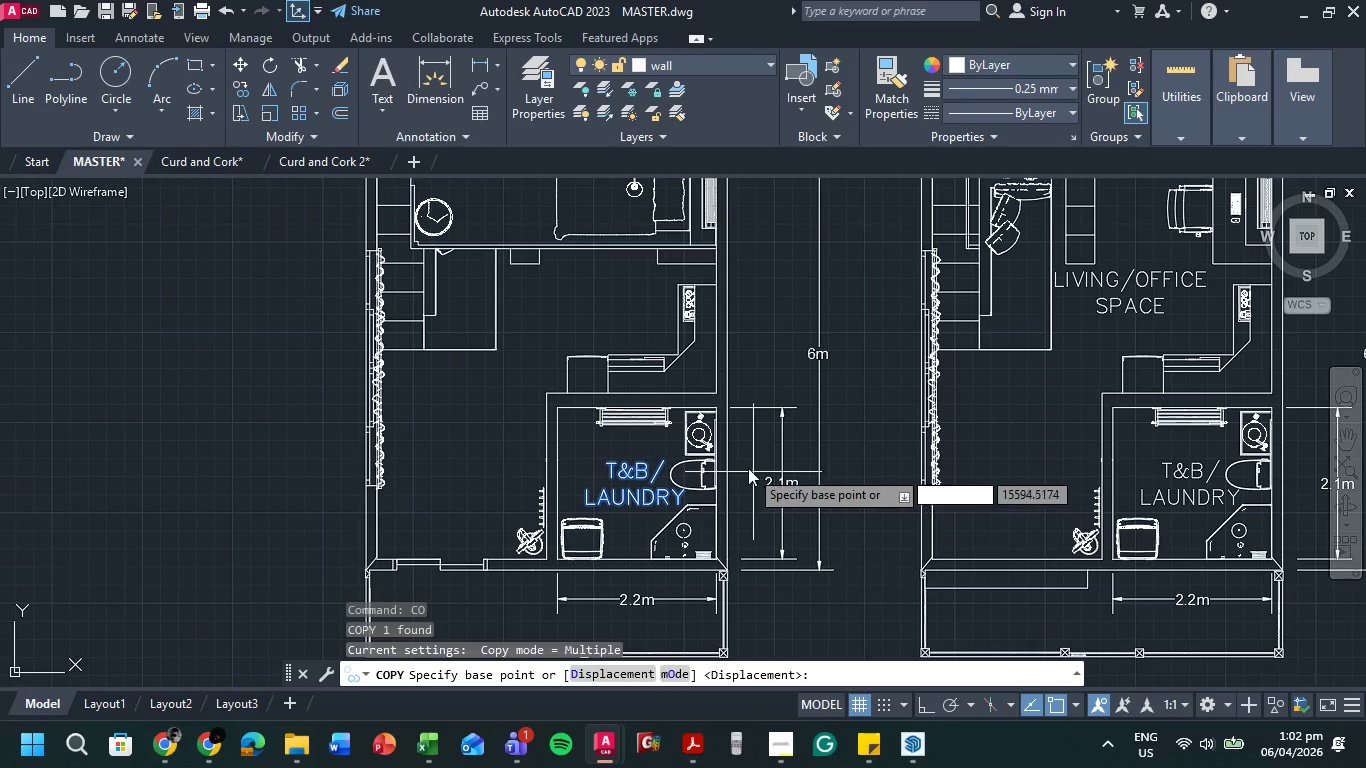 
left_click([749, 466])
 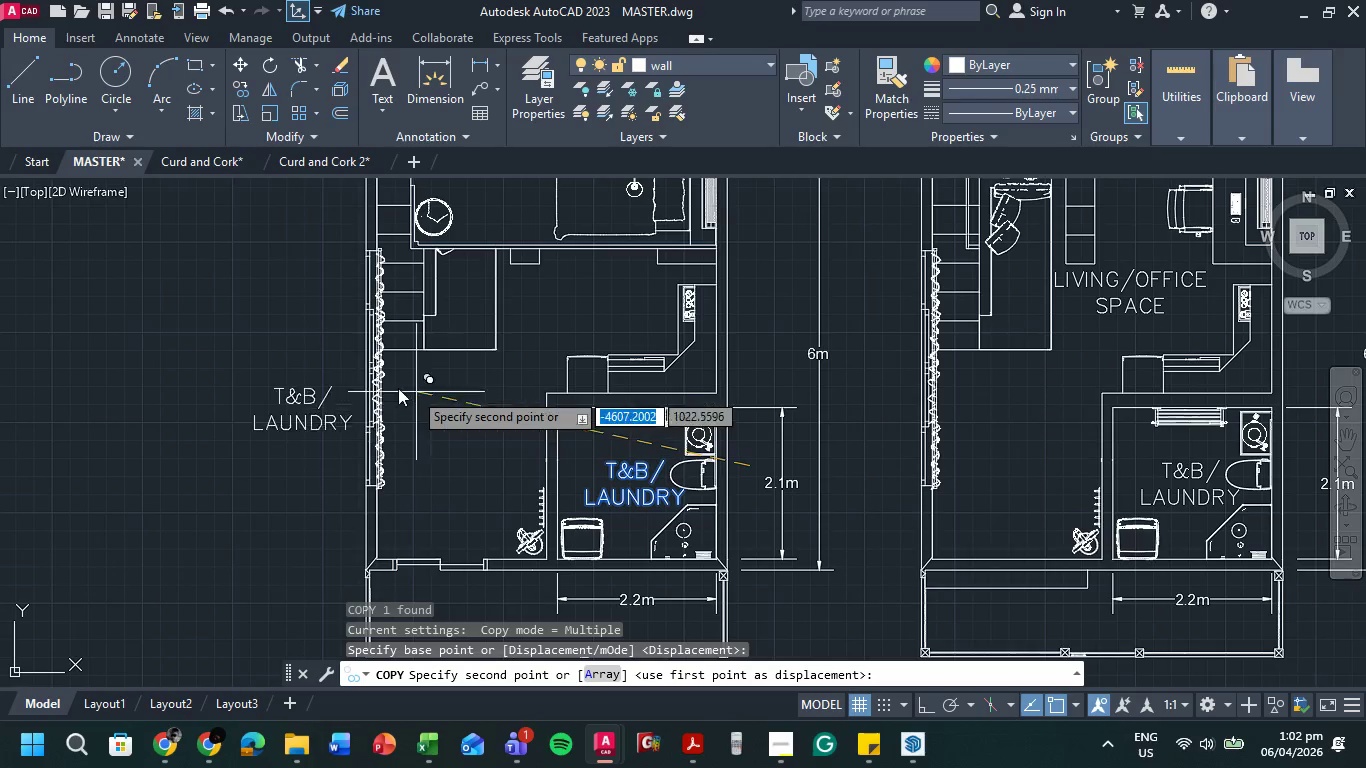 
left_click([372, 379])
 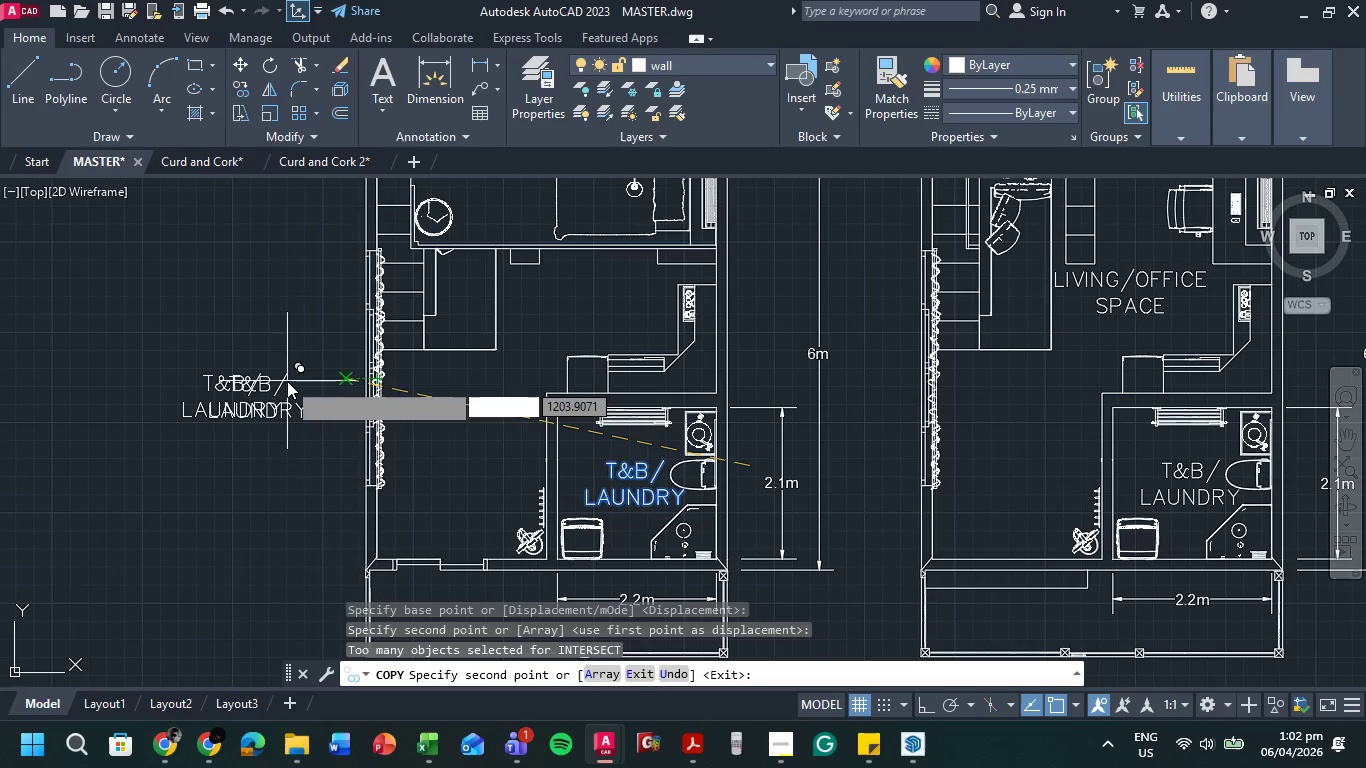 
key(Escape)
 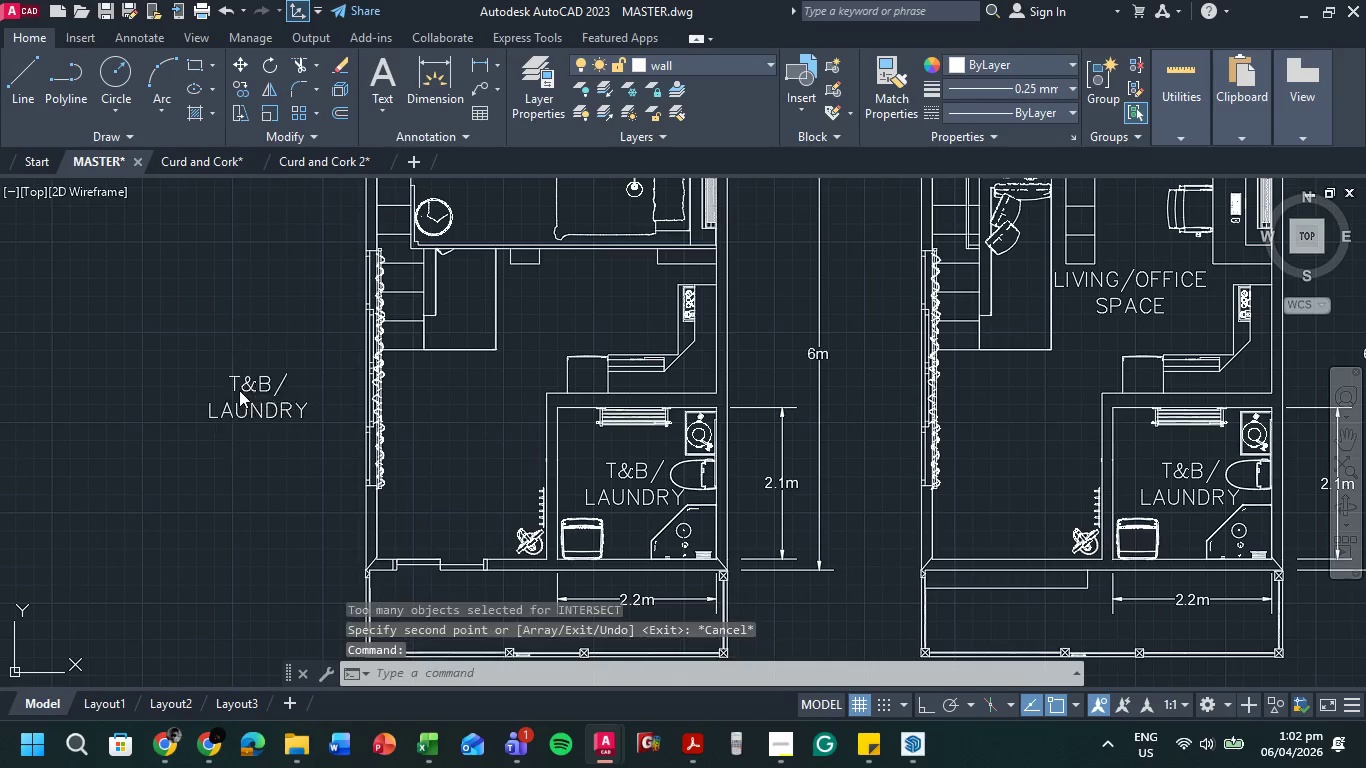 
double_click([239, 390])
 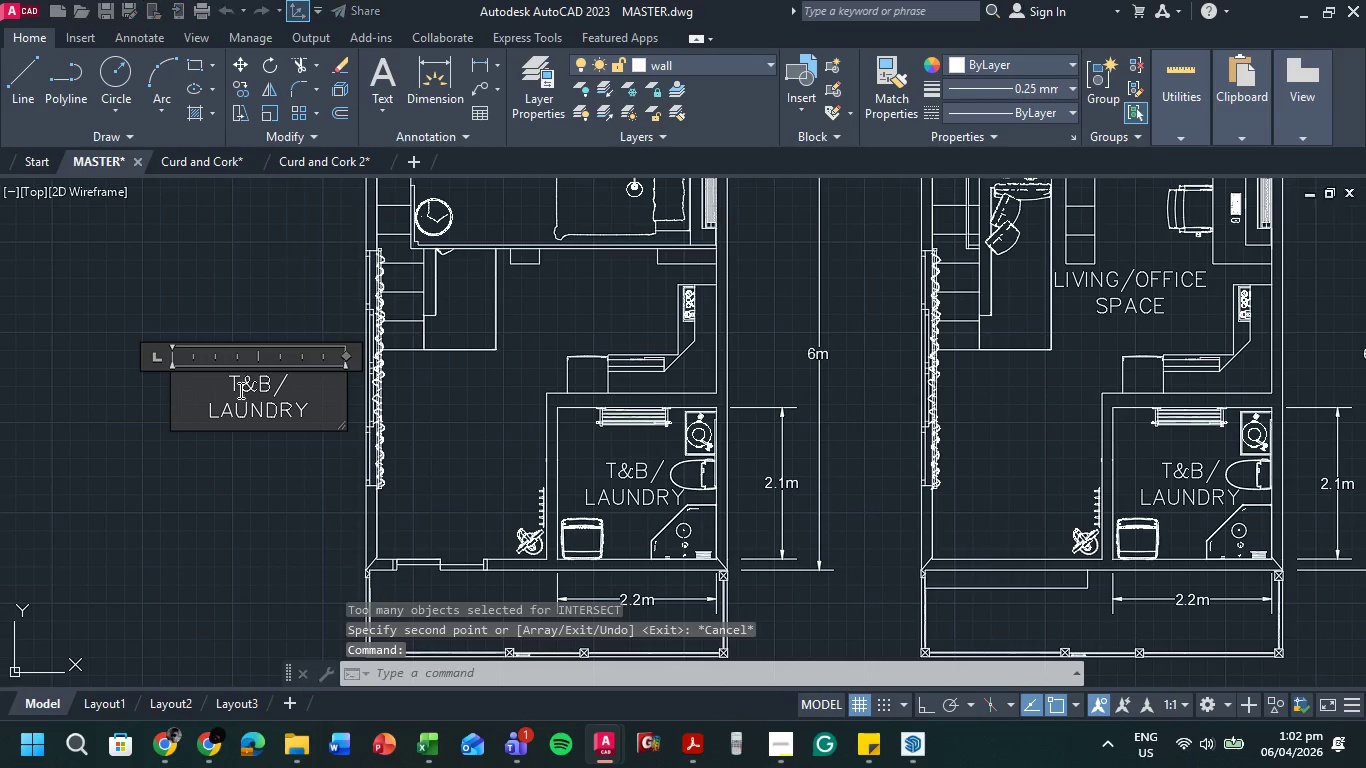 
key(Control+ControlLeft)
 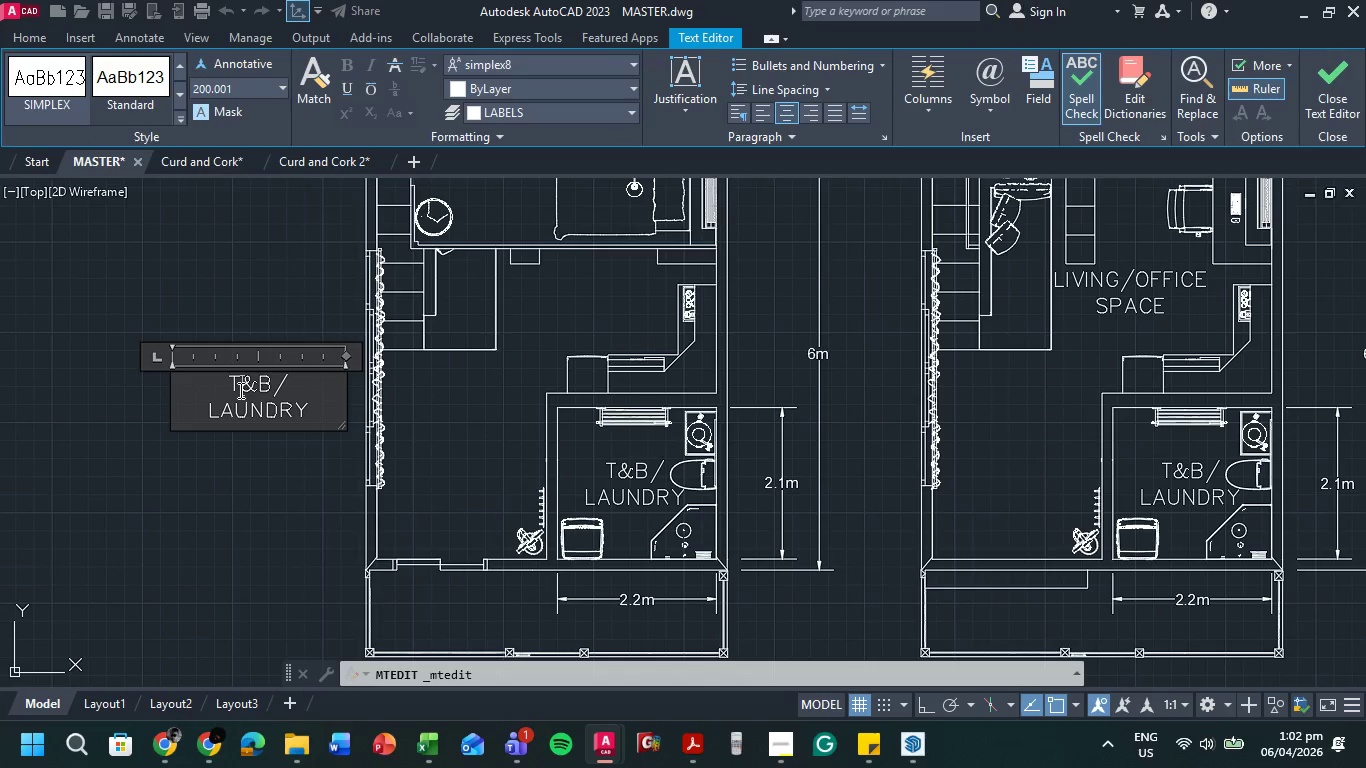 
key(Control+A)
 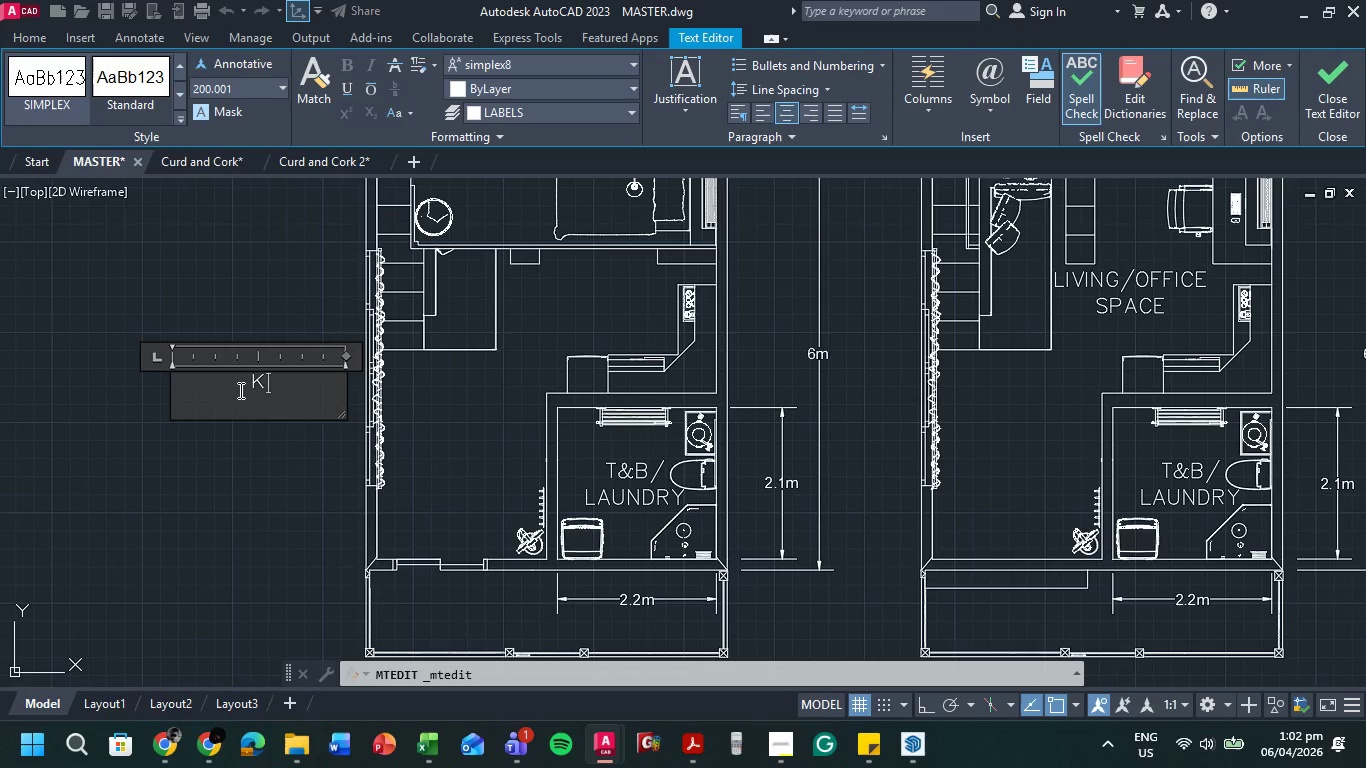 
type(KITCHENETTE)
 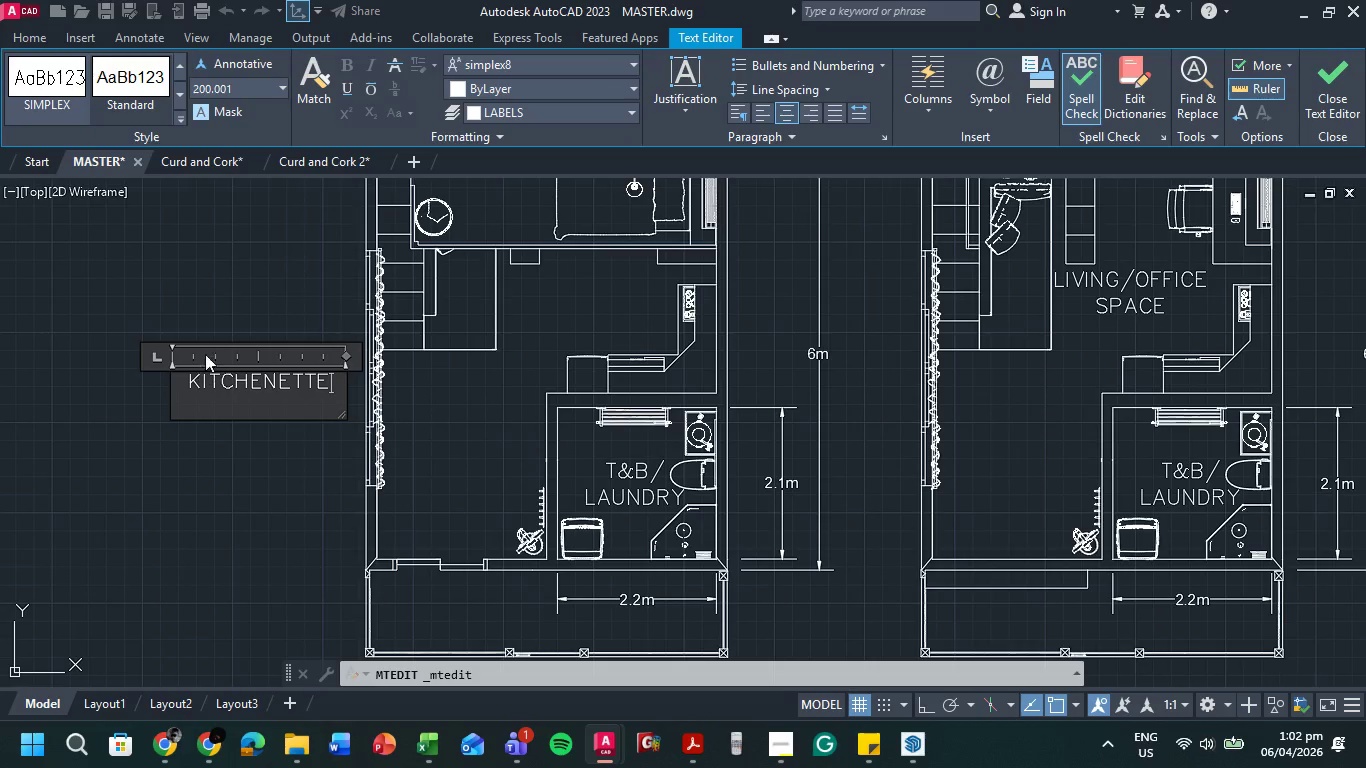 
left_click([233, 254])
 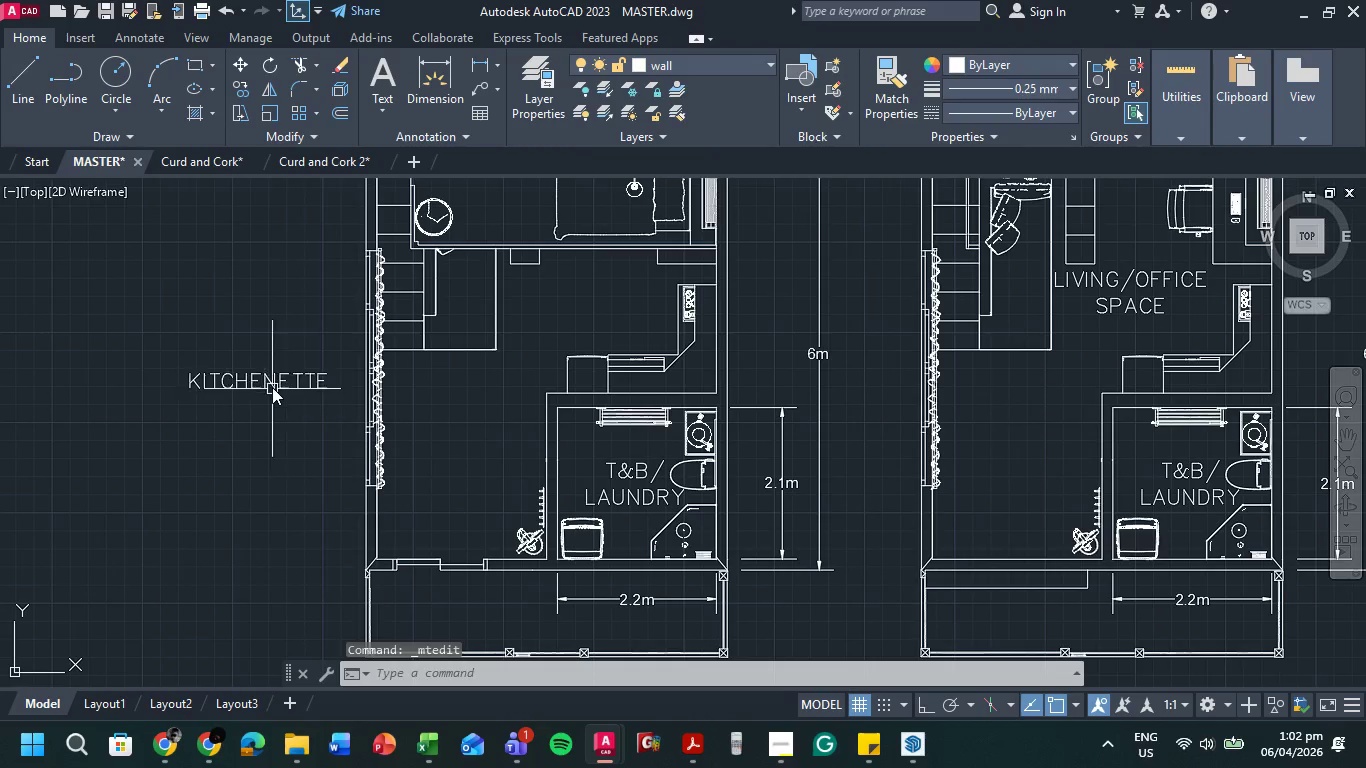 
left_click([276, 380])
 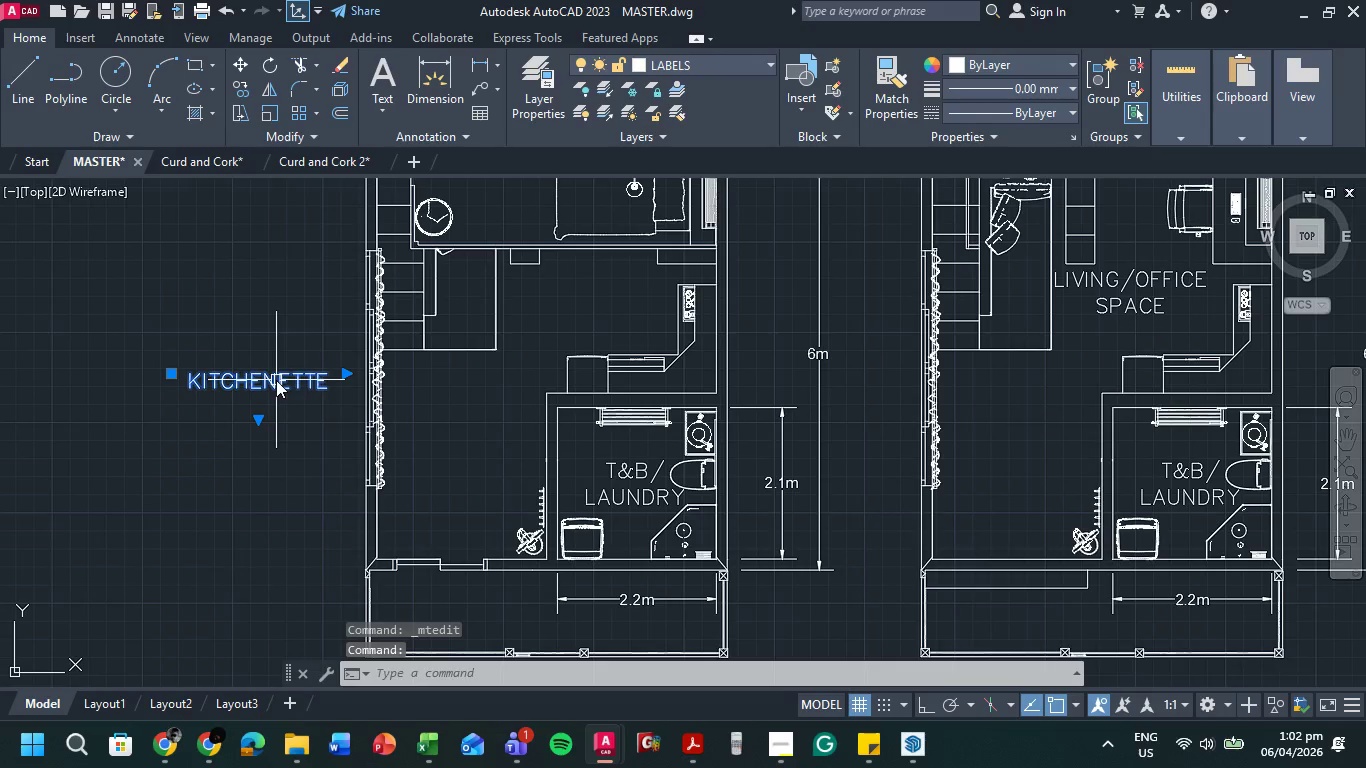 
key(M)
 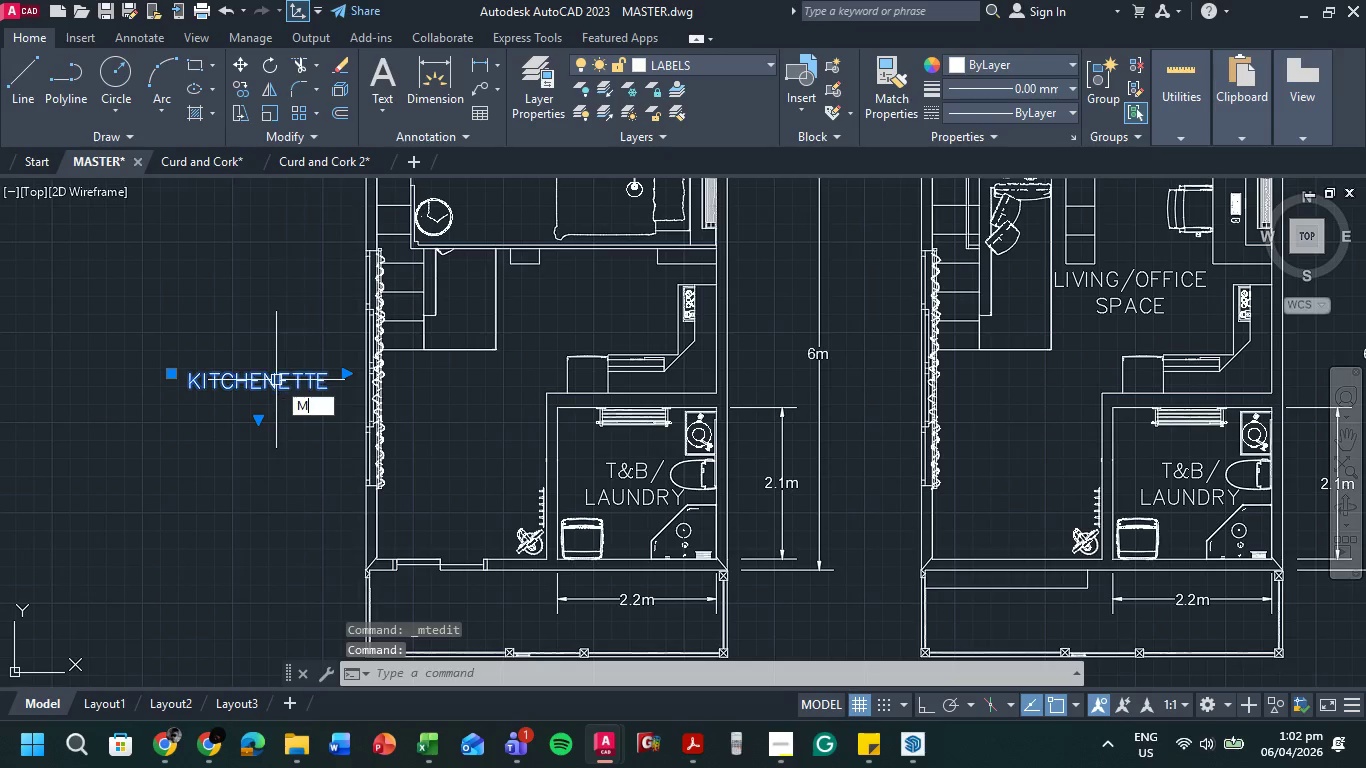 
key(Space)
 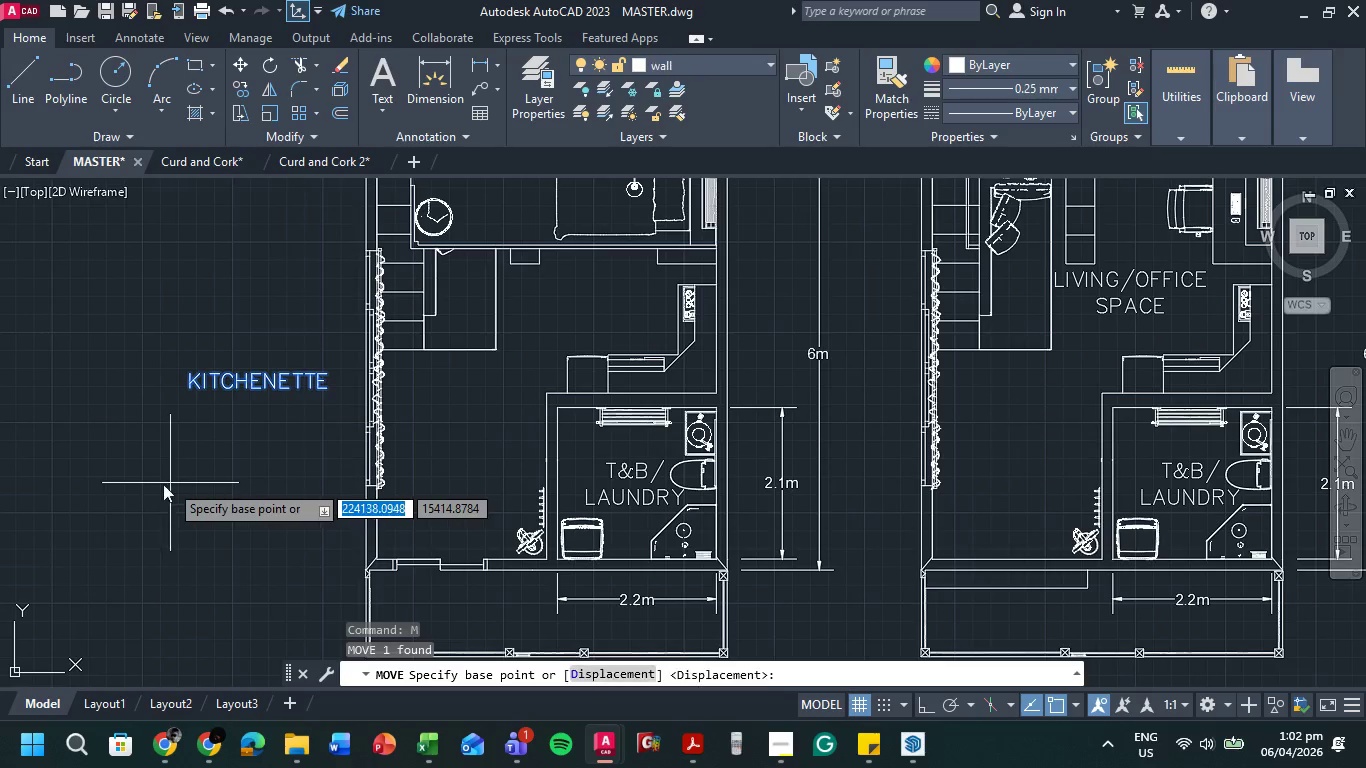 
left_click([157, 484])
 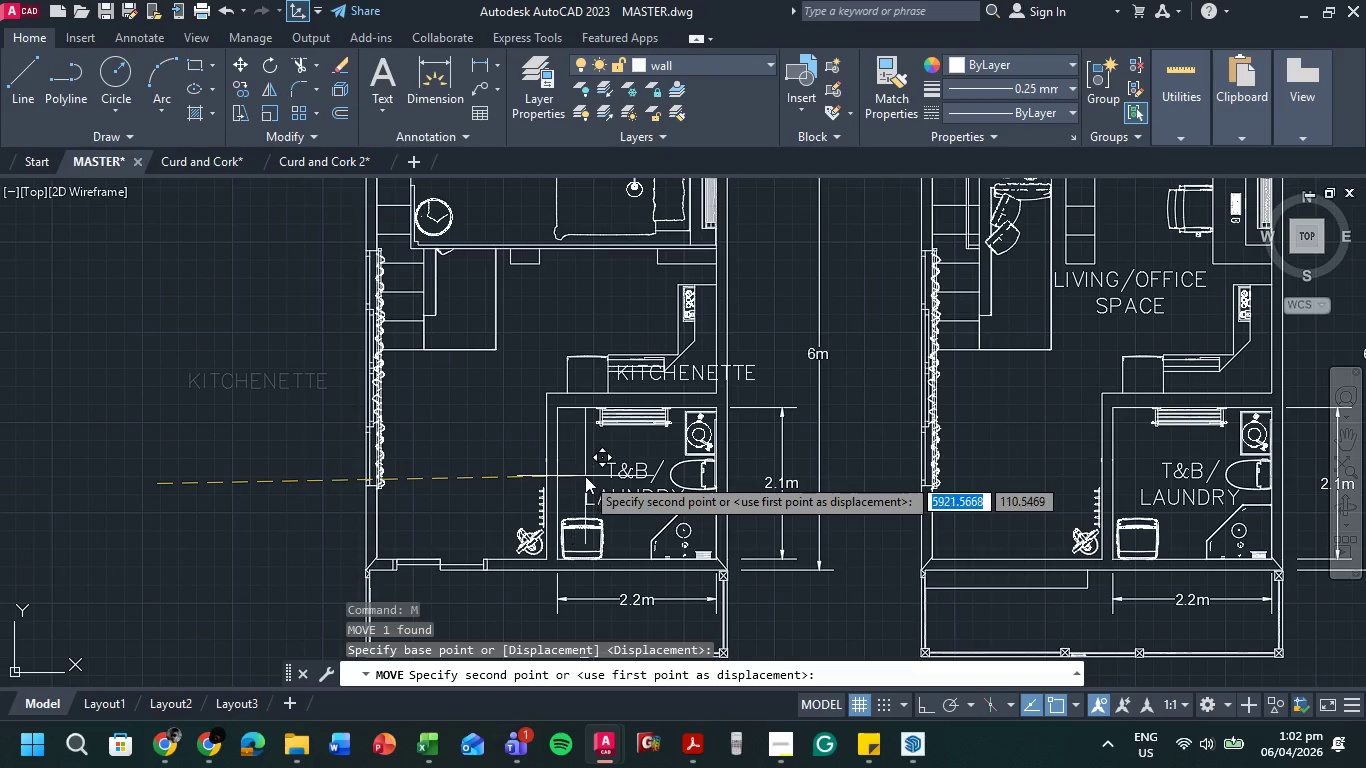 
scroll: coordinate [410, 527], scroll_direction: up, amount: 2.0
 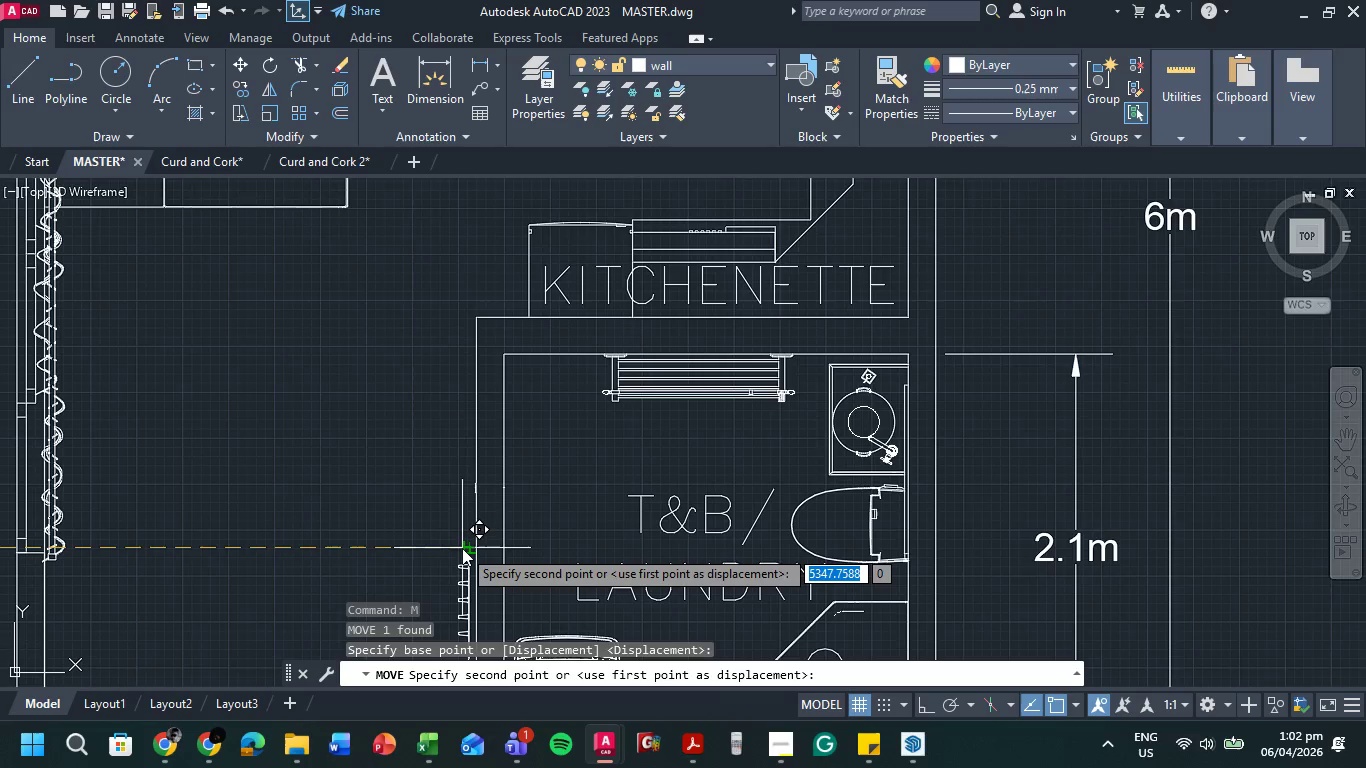 
left_click([462, 548])
 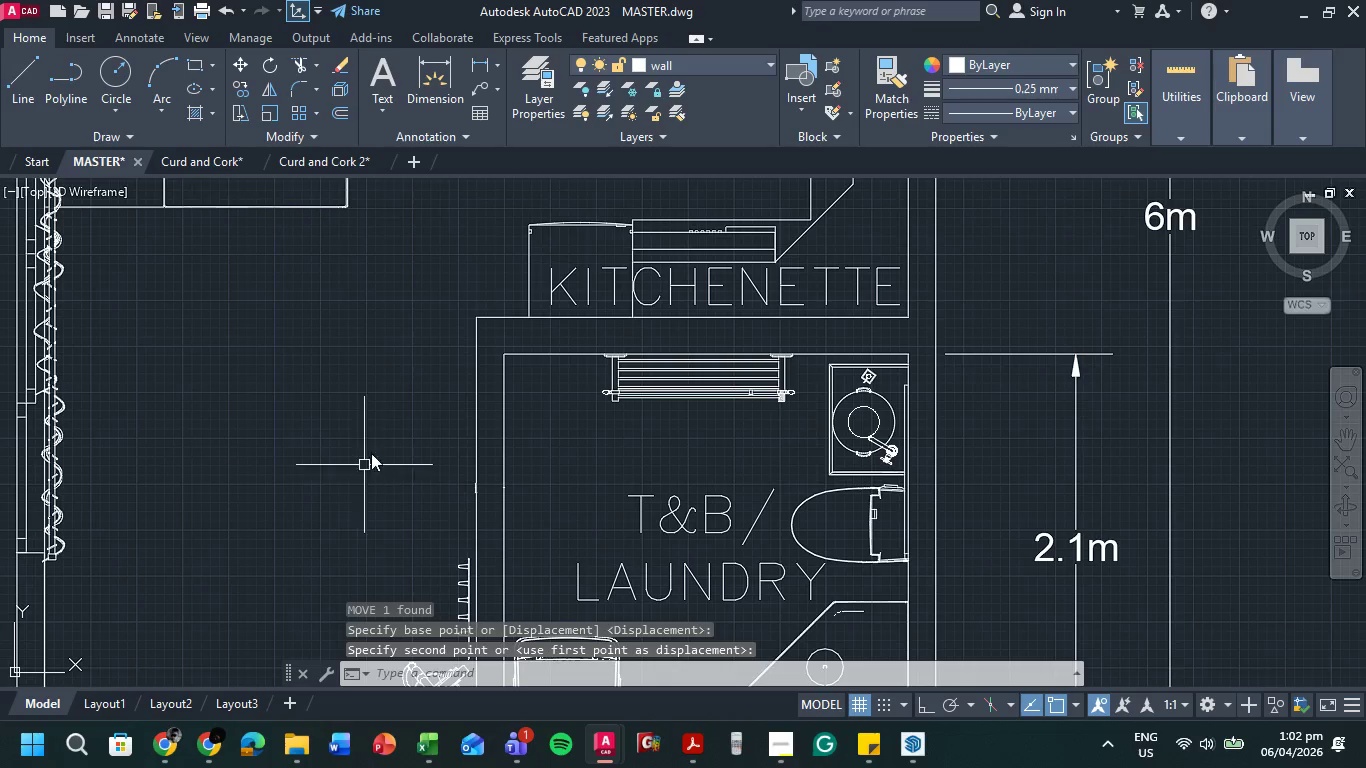 
scroll: coordinate [268, 421], scroll_direction: down, amount: 3.0
 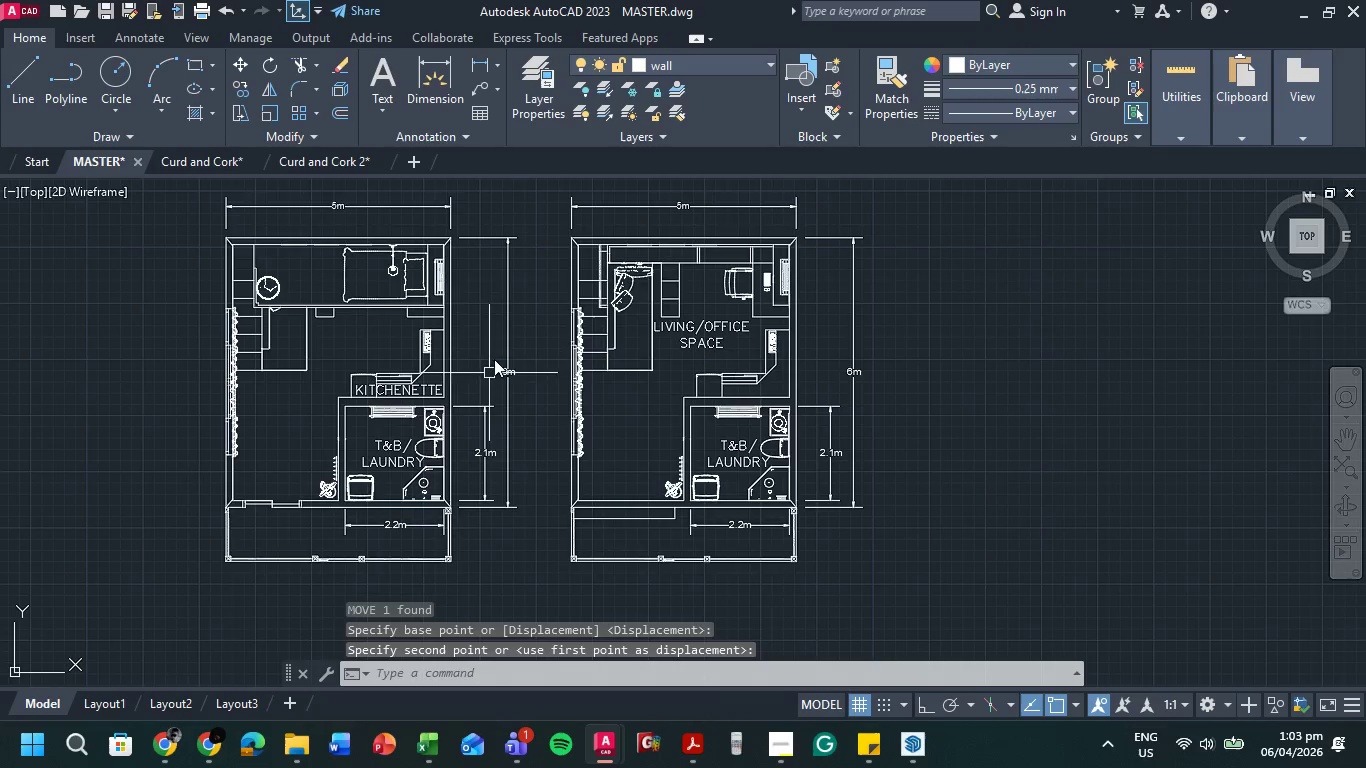 
scroll: coordinate [494, 358], scroll_direction: up, amount: 1.0
 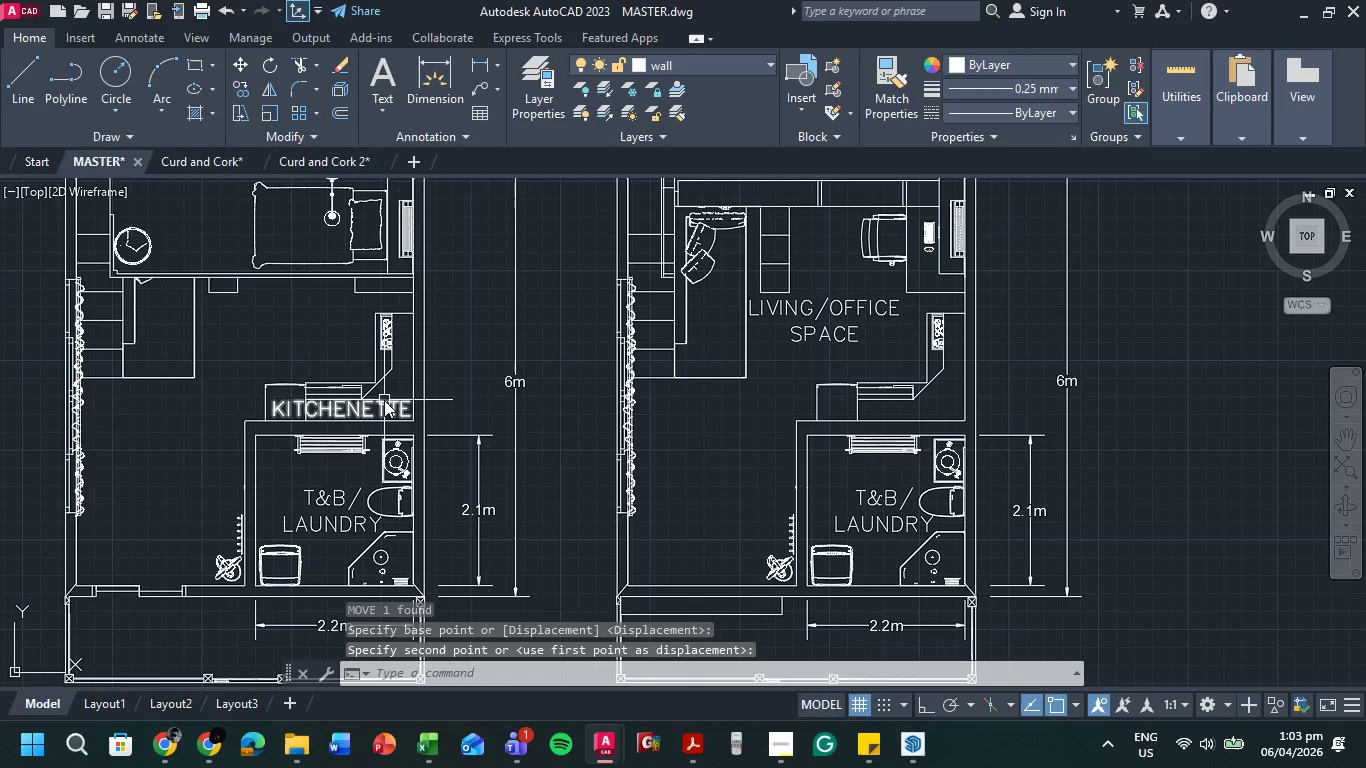 
left_click([384, 400])
 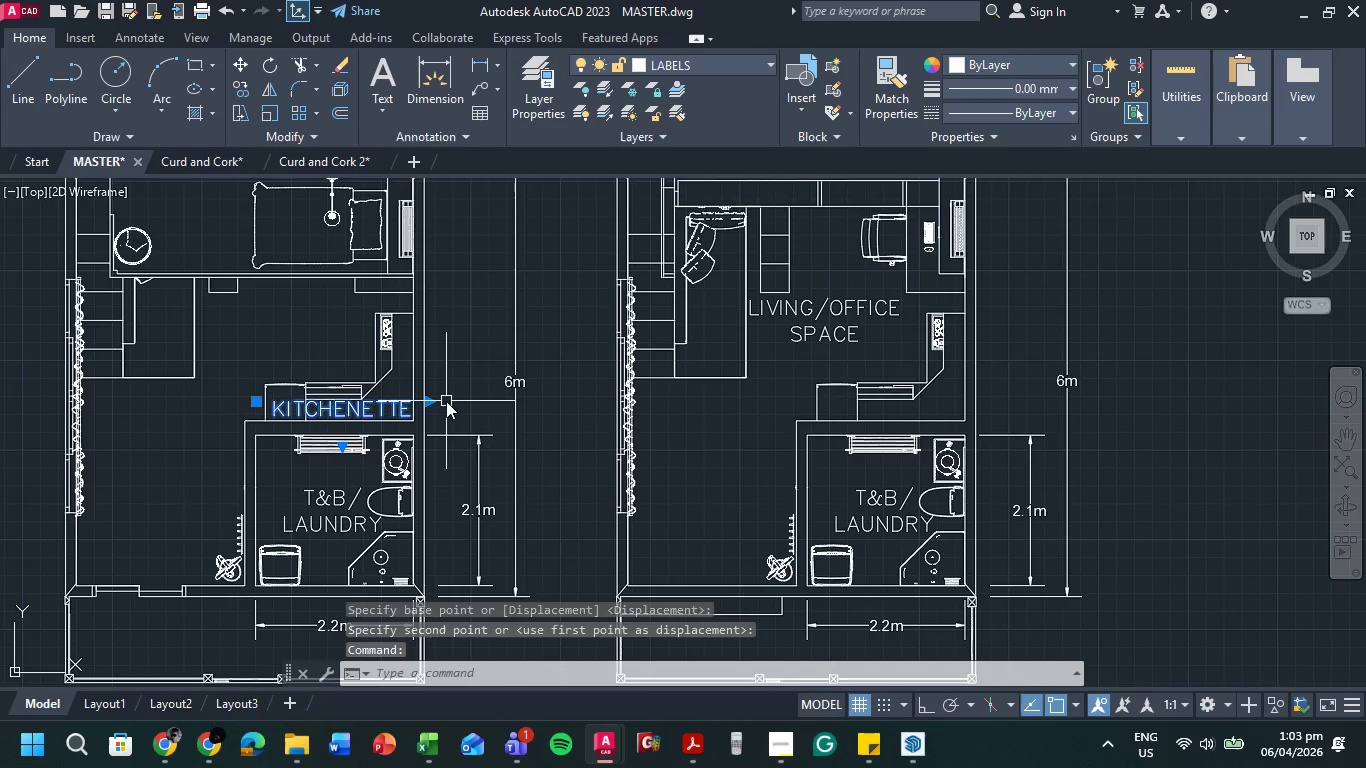 
type(CO )
 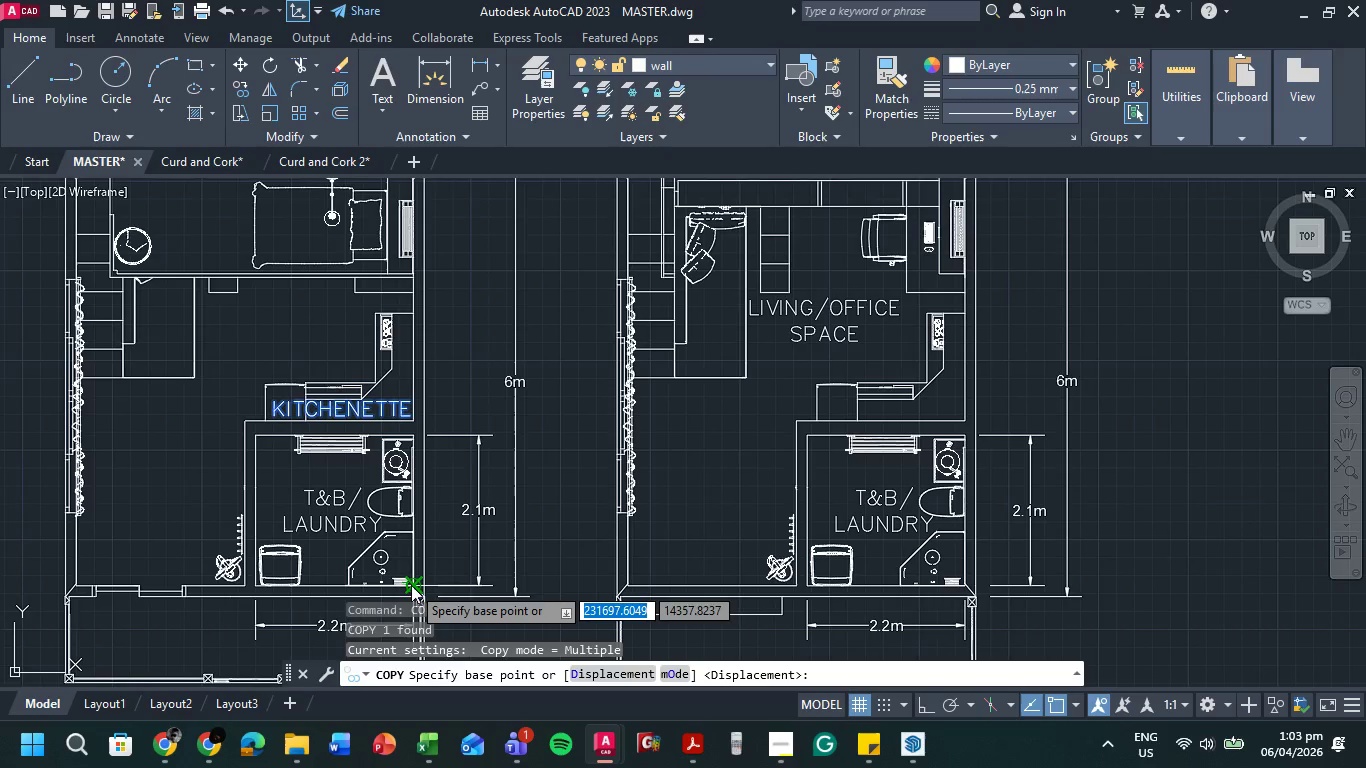 
scroll: coordinate [410, 583], scroll_direction: up, amount: 4.0
 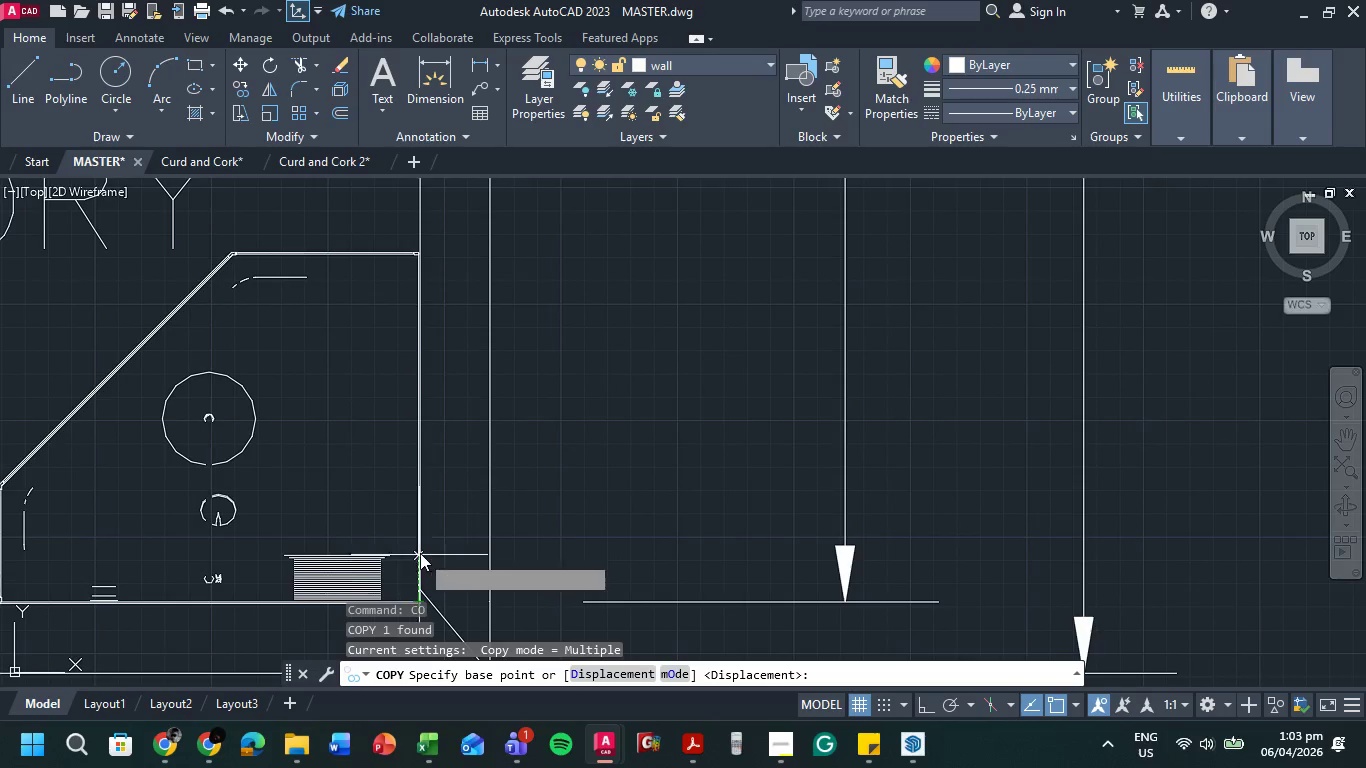 
scroll: coordinate [445, 520], scroll_direction: down, amount: 2.0
 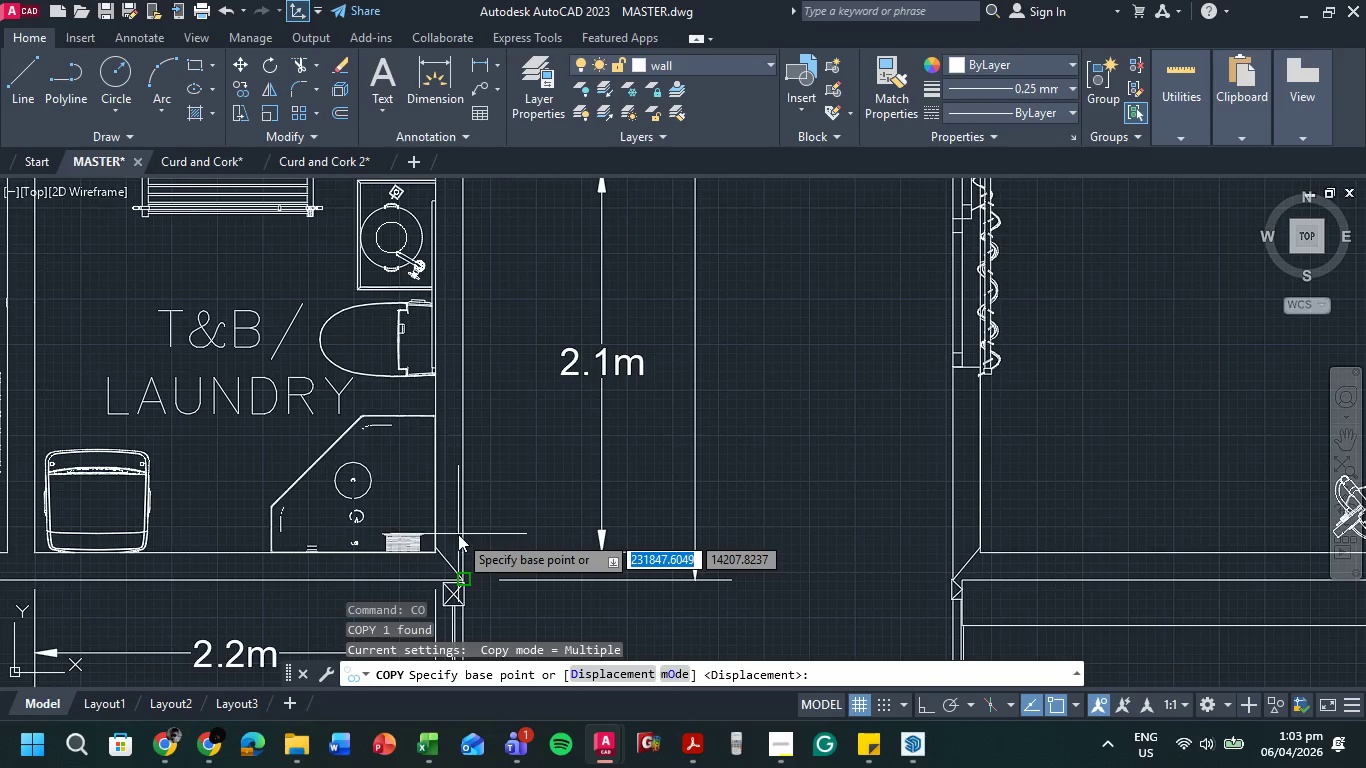 
scroll: coordinate [468, 541], scroll_direction: up, amount: 7.0
 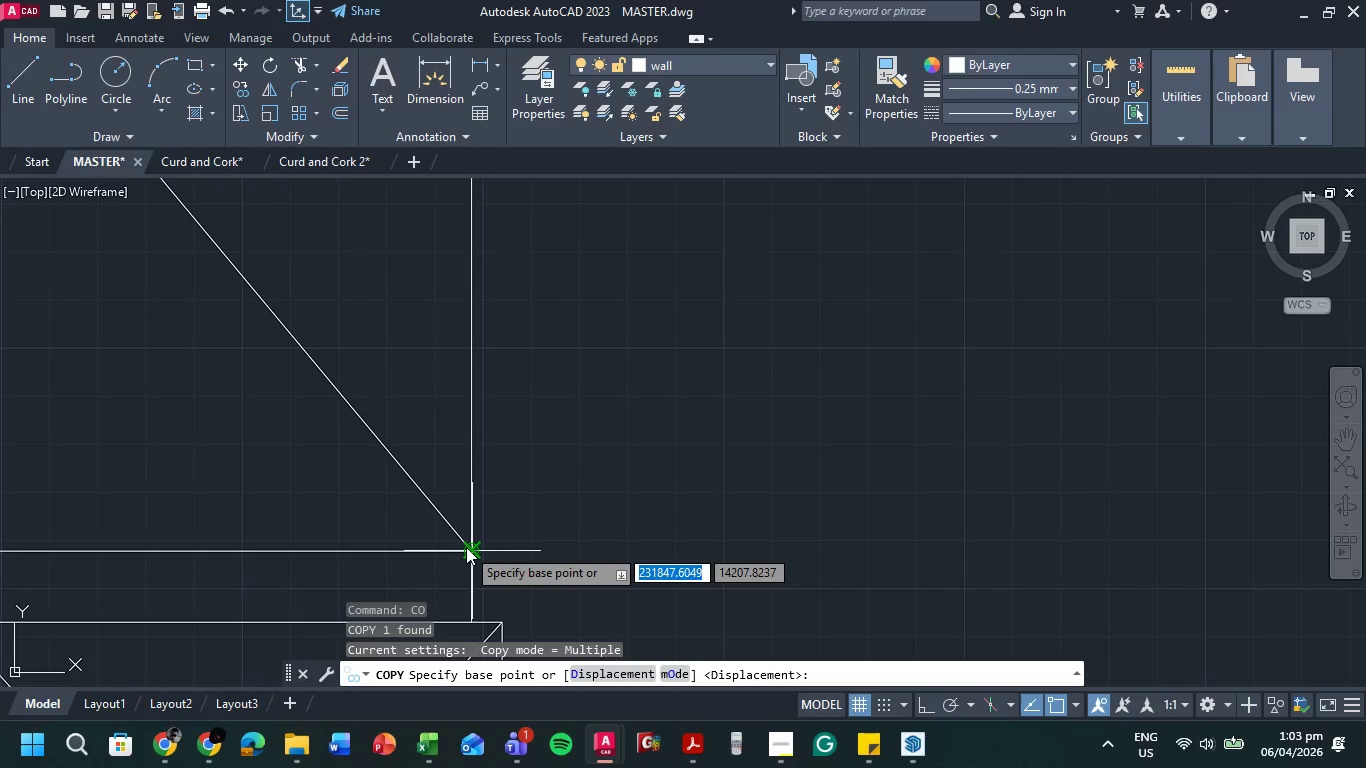 
left_click([466, 547])
 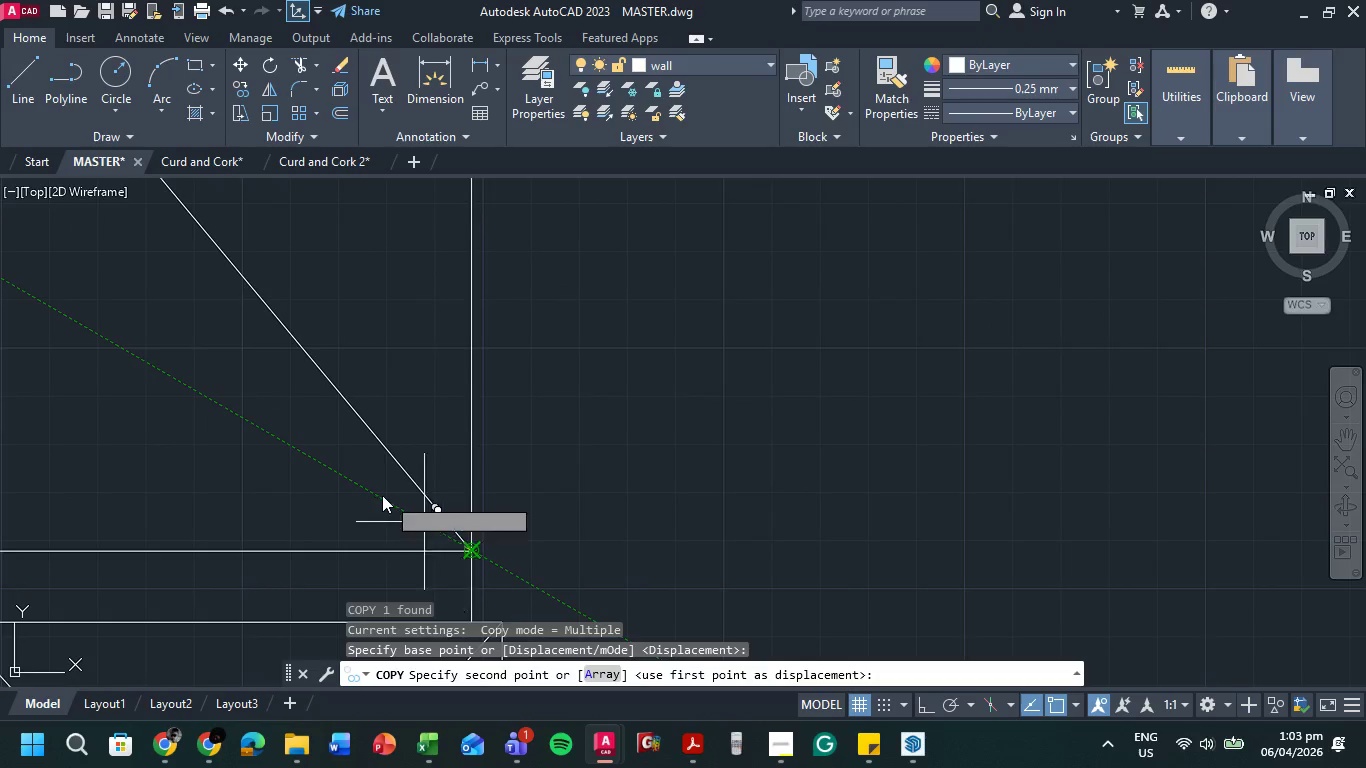 
scroll: coordinate [524, 521], scroll_direction: down, amount: 12.0
 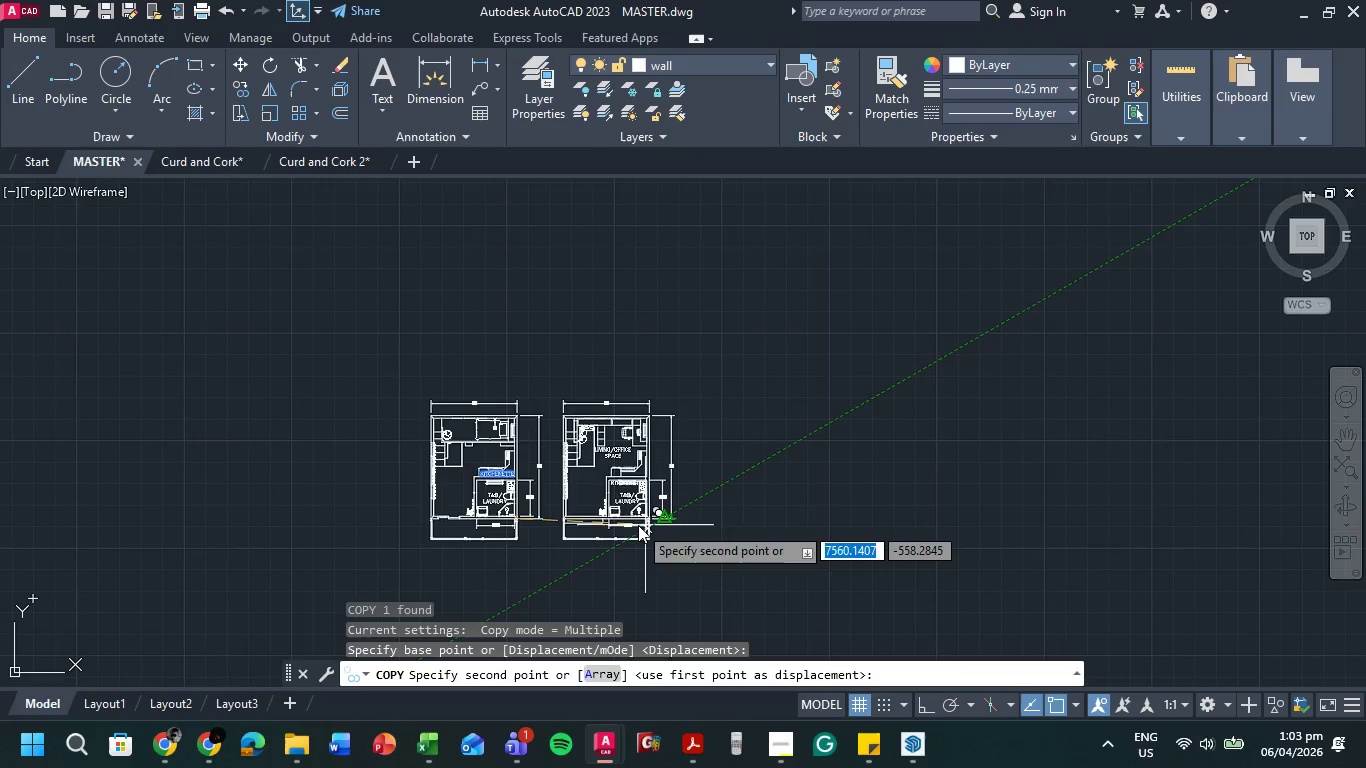 
scroll: coordinate [674, 493], scroll_direction: up, amount: 8.0
 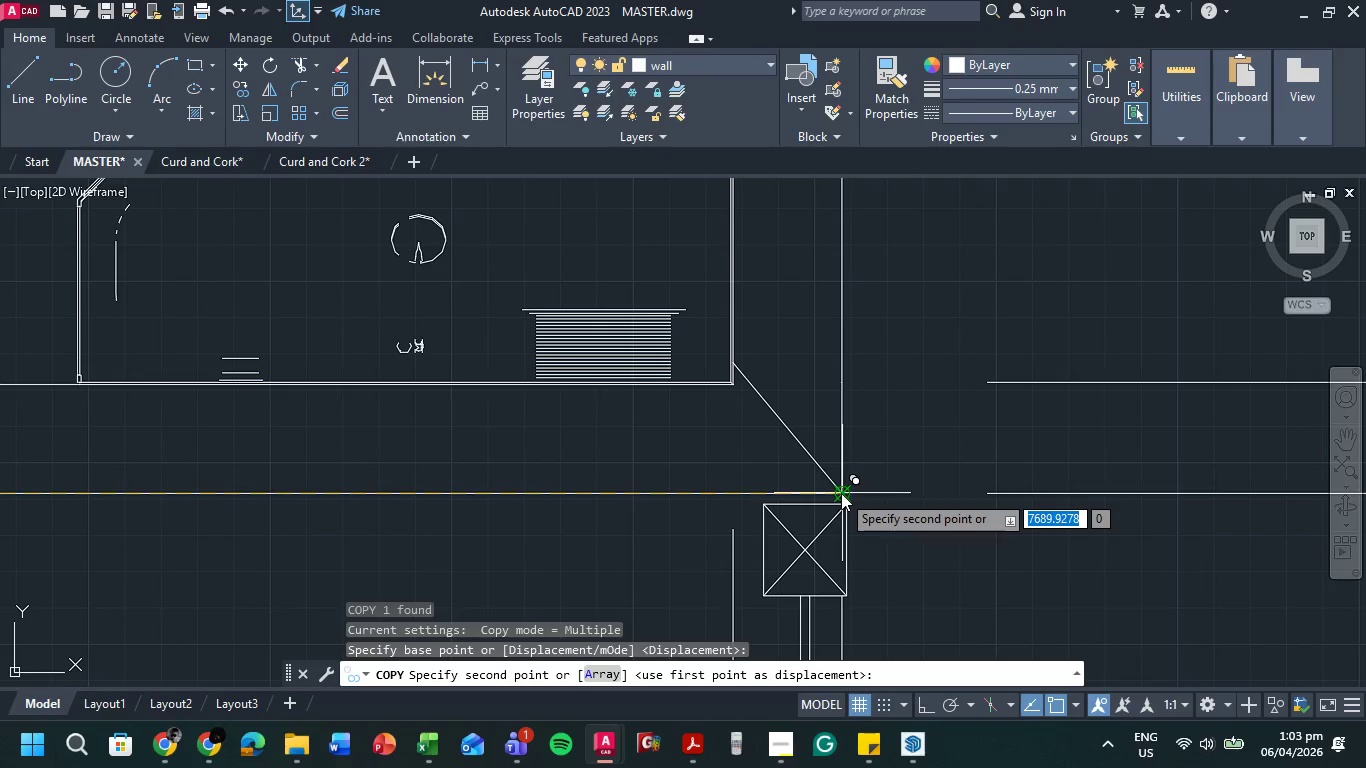 
left_click([843, 493])
 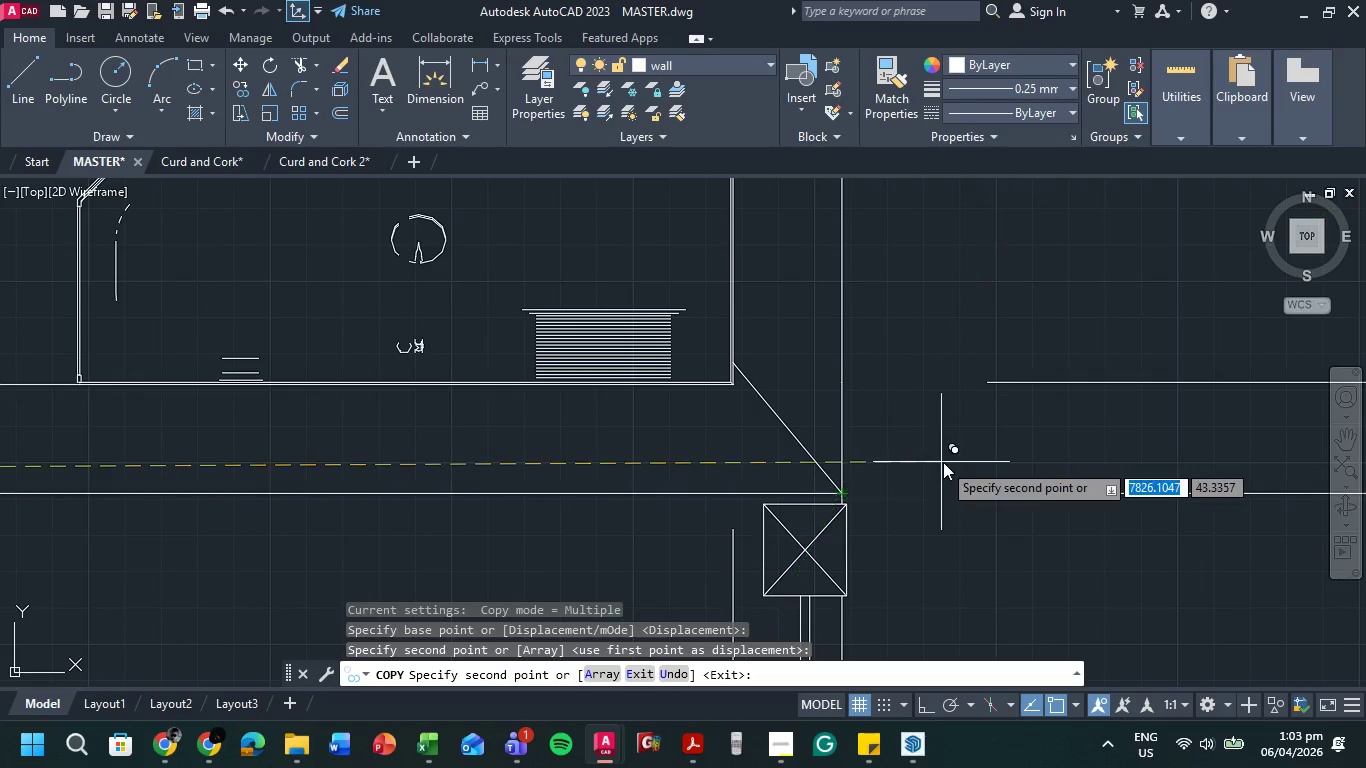 
scroll: coordinate [943, 468], scroll_direction: down, amount: 5.0
 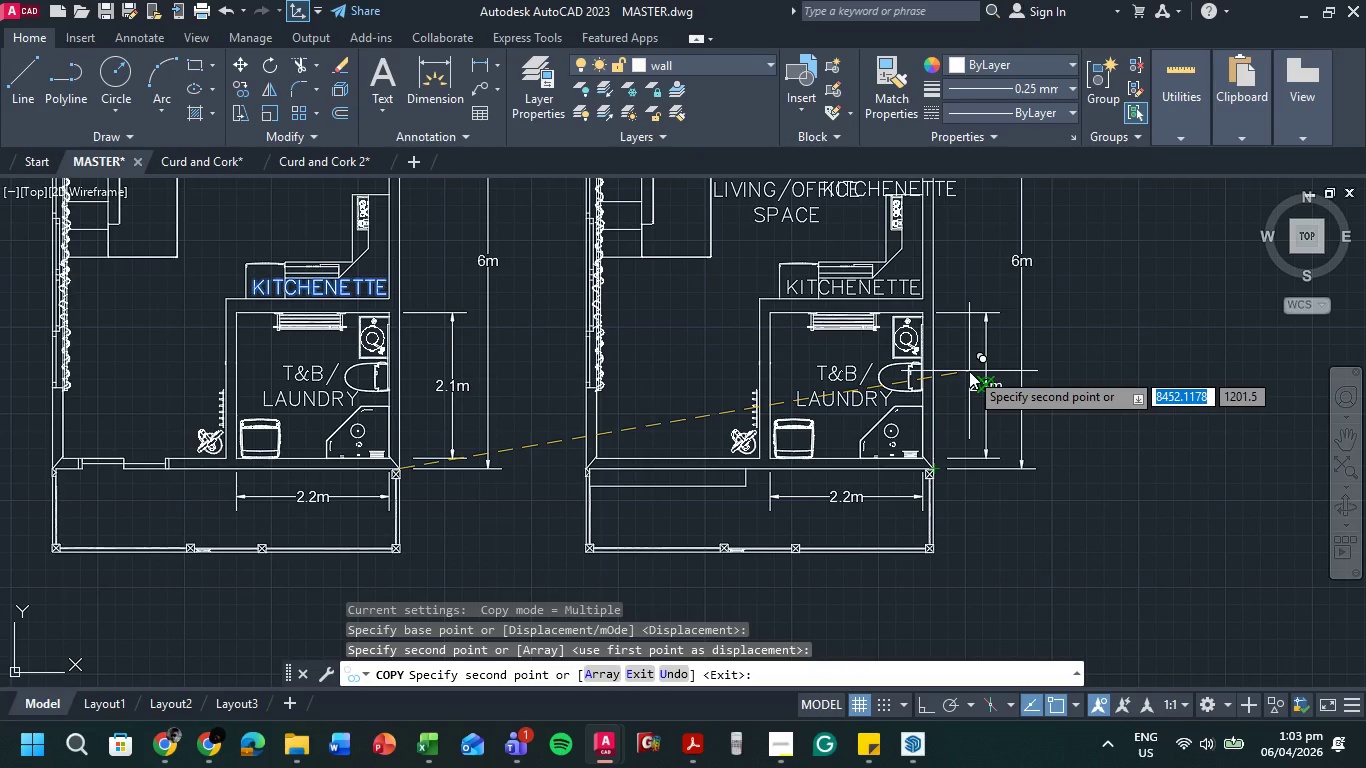 
key(Escape)
 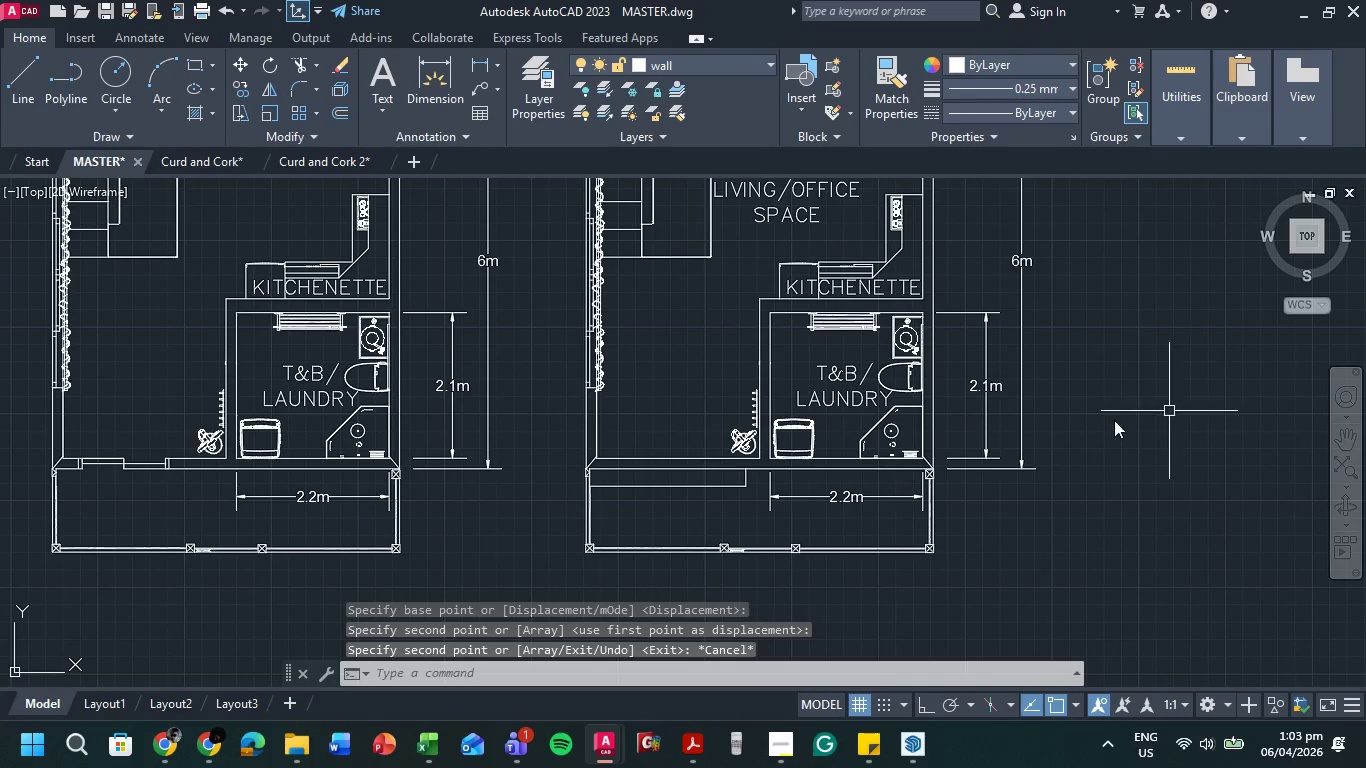 
scroll: coordinate [1104, 422], scroll_direction: down, amount: 1.0
 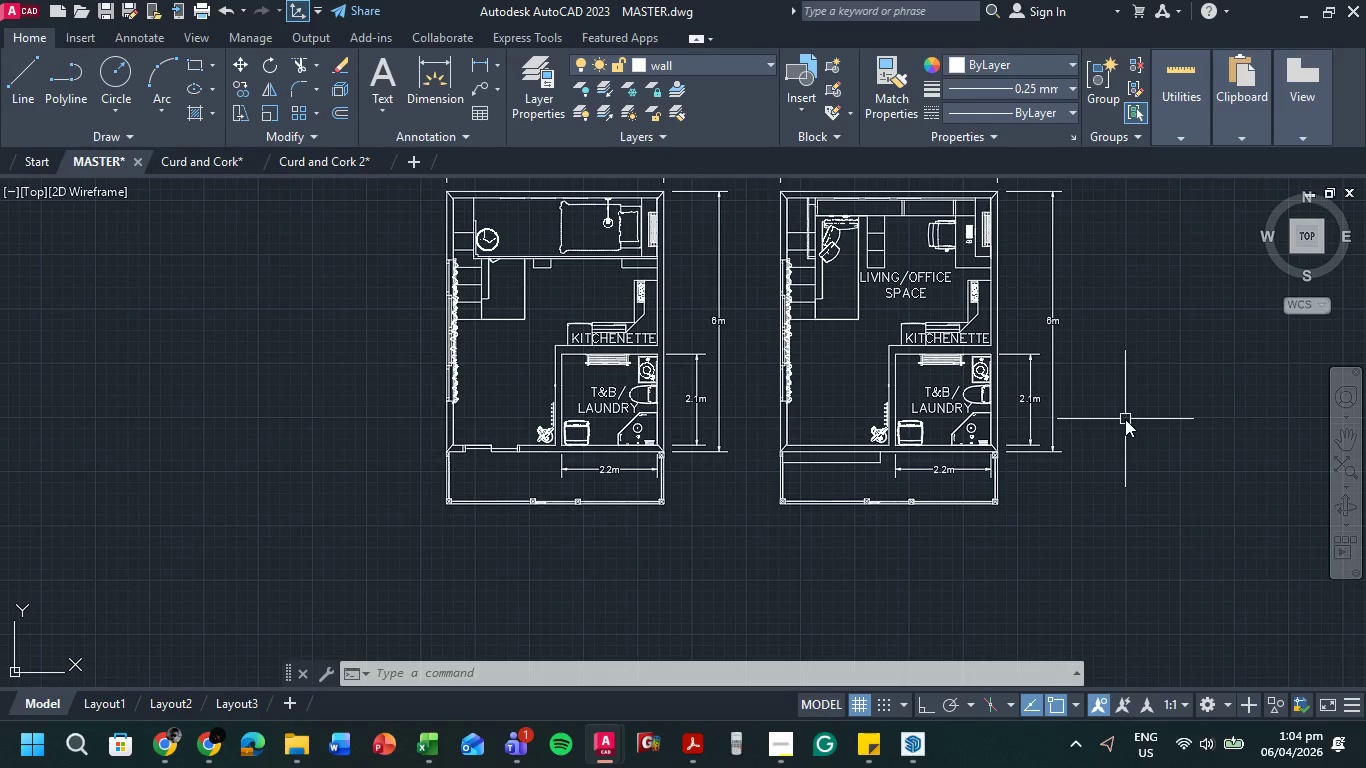 
wait(77.25)
 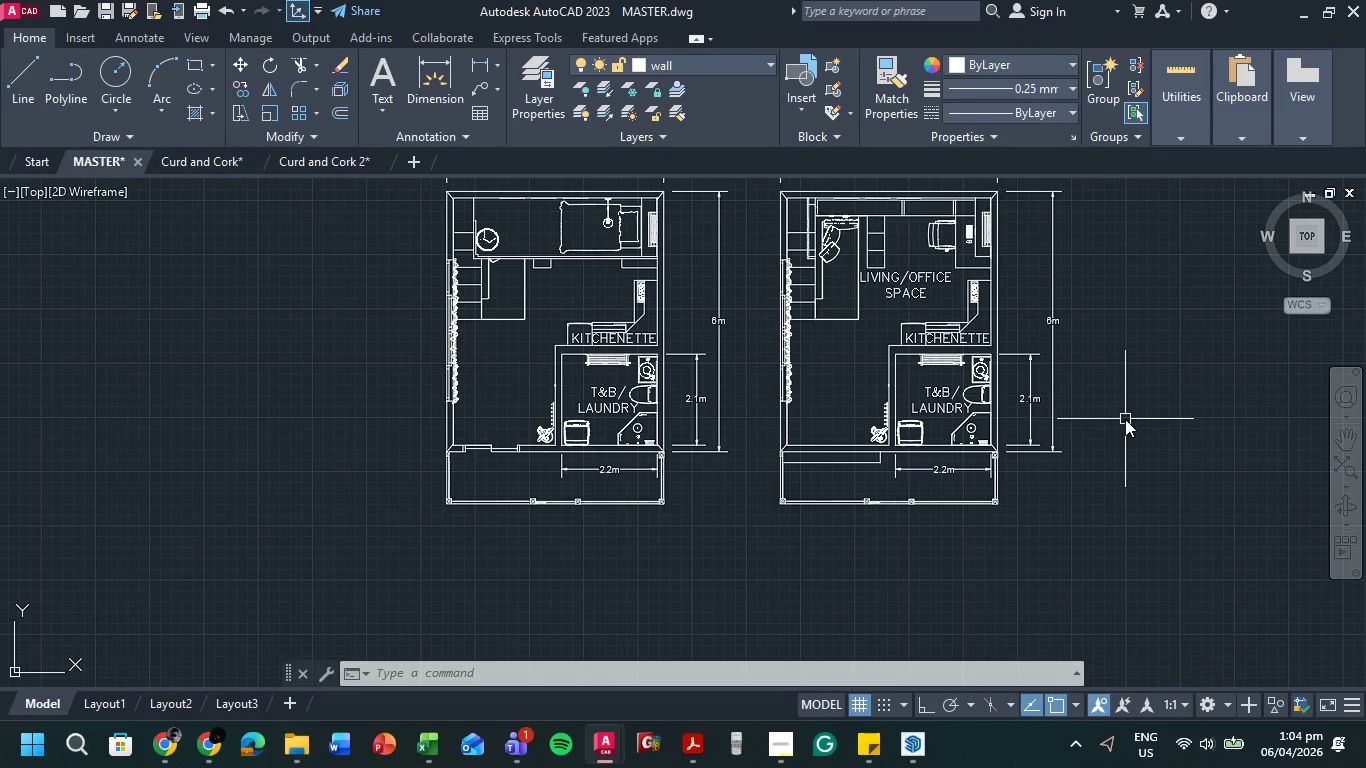 
left_click([583, 336])
 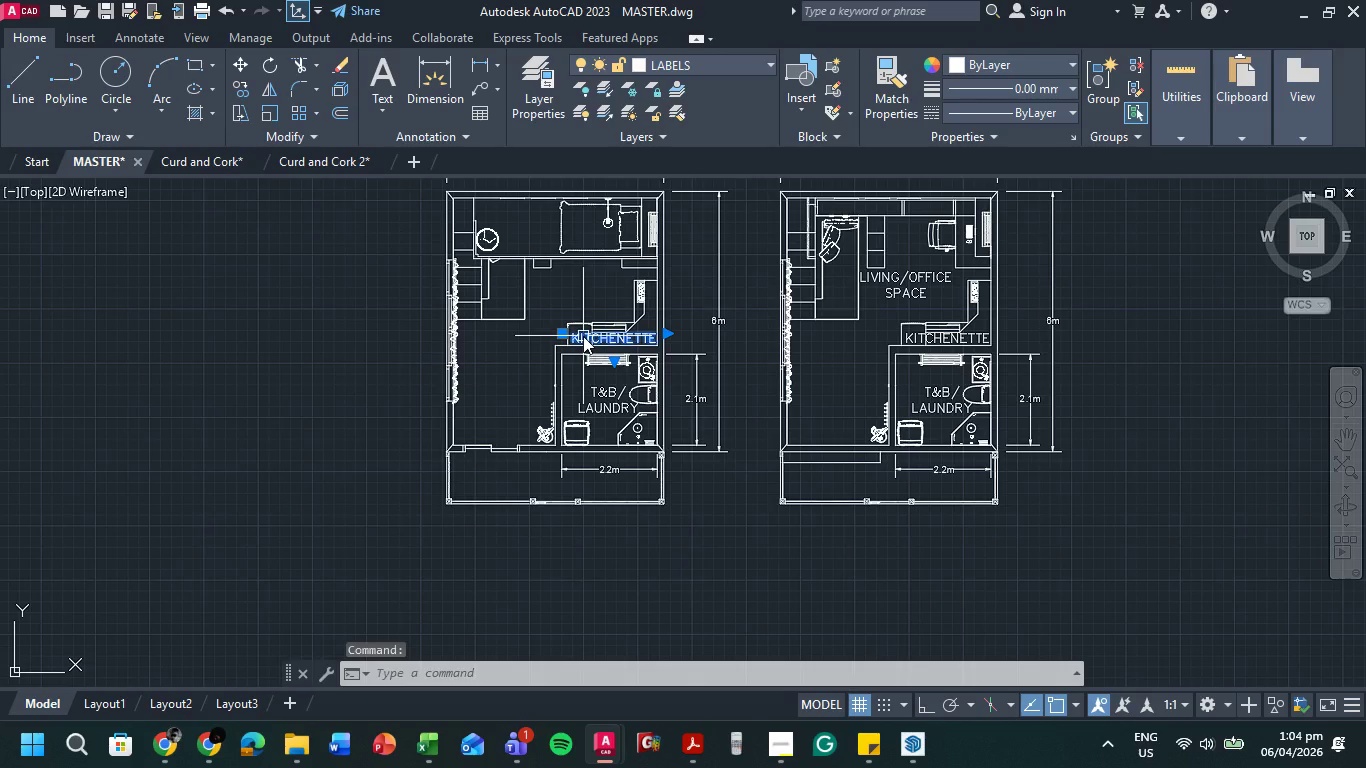 
type(CO )
 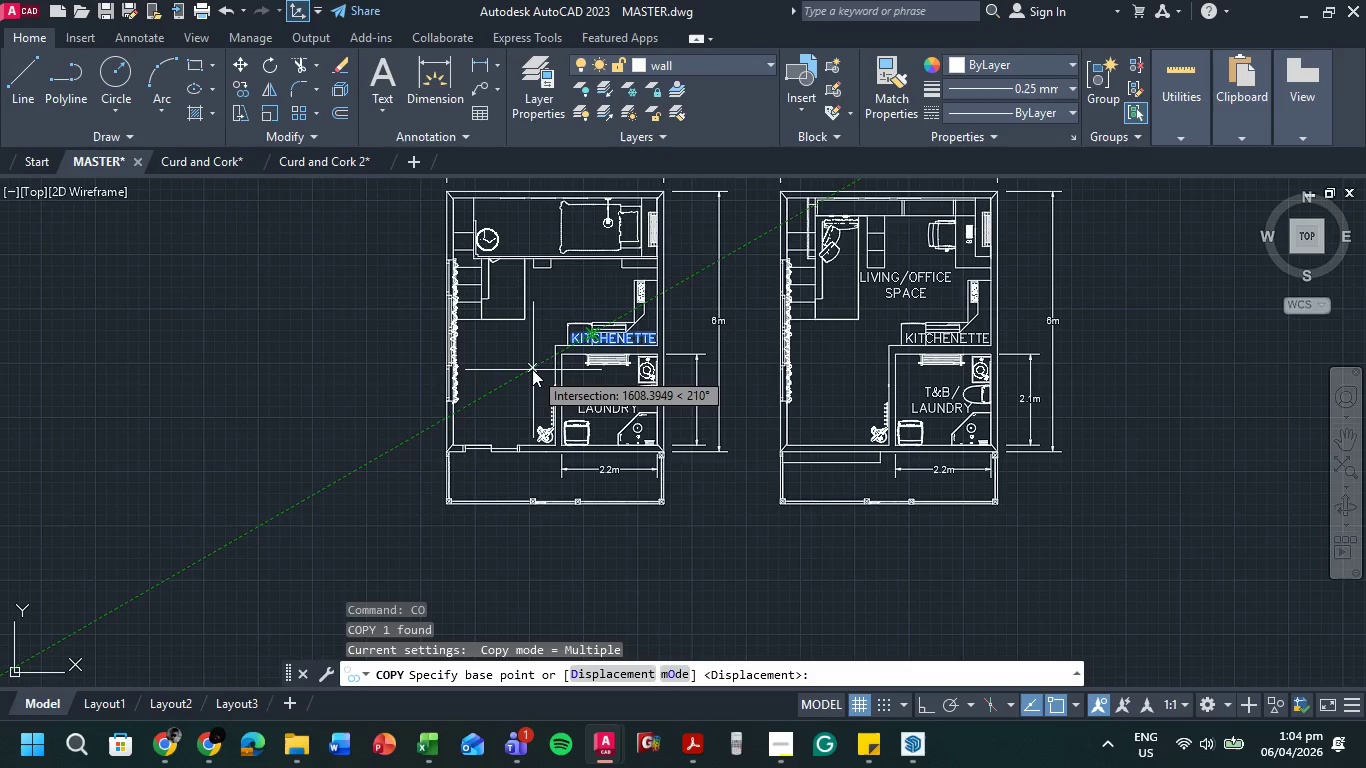 
scroll: coordinate [539, 348], scroll_direction: up, amount: 1.0
 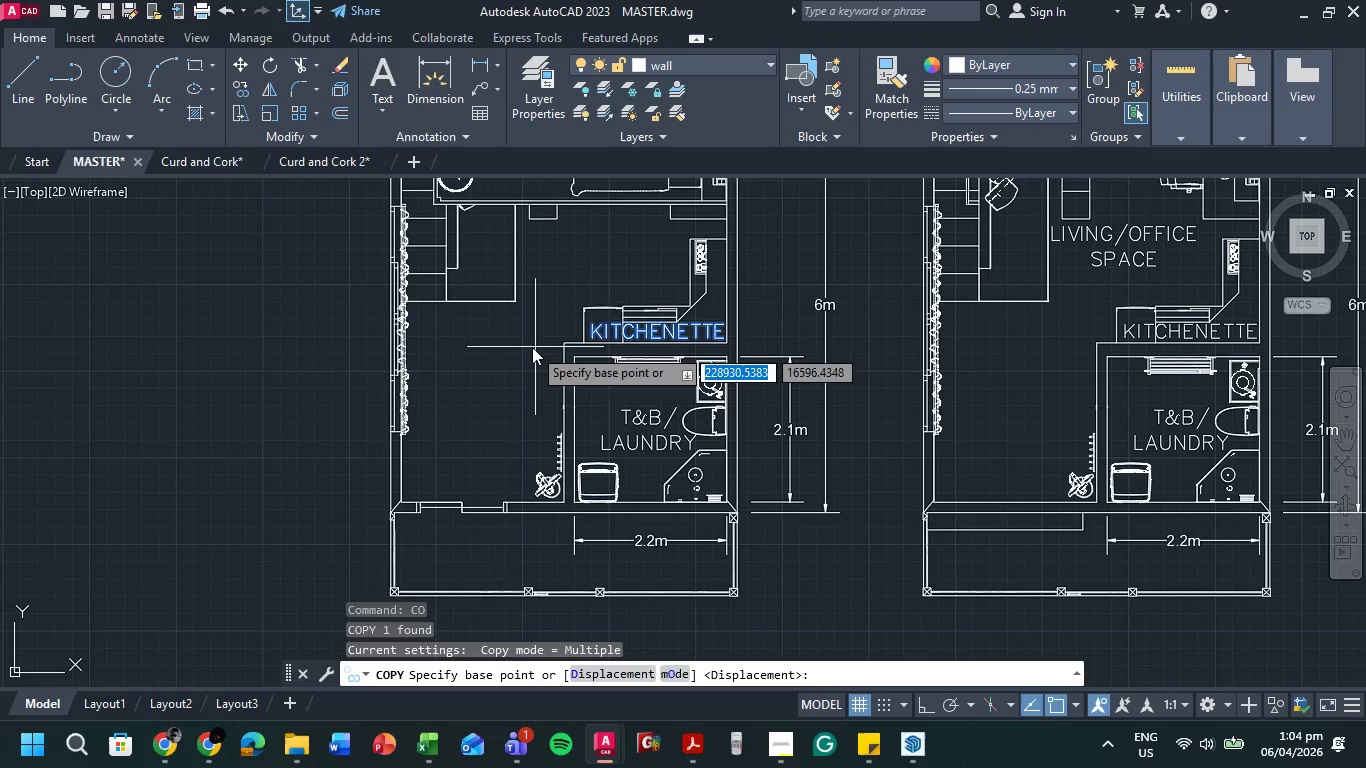 
left_click([532, 347])
 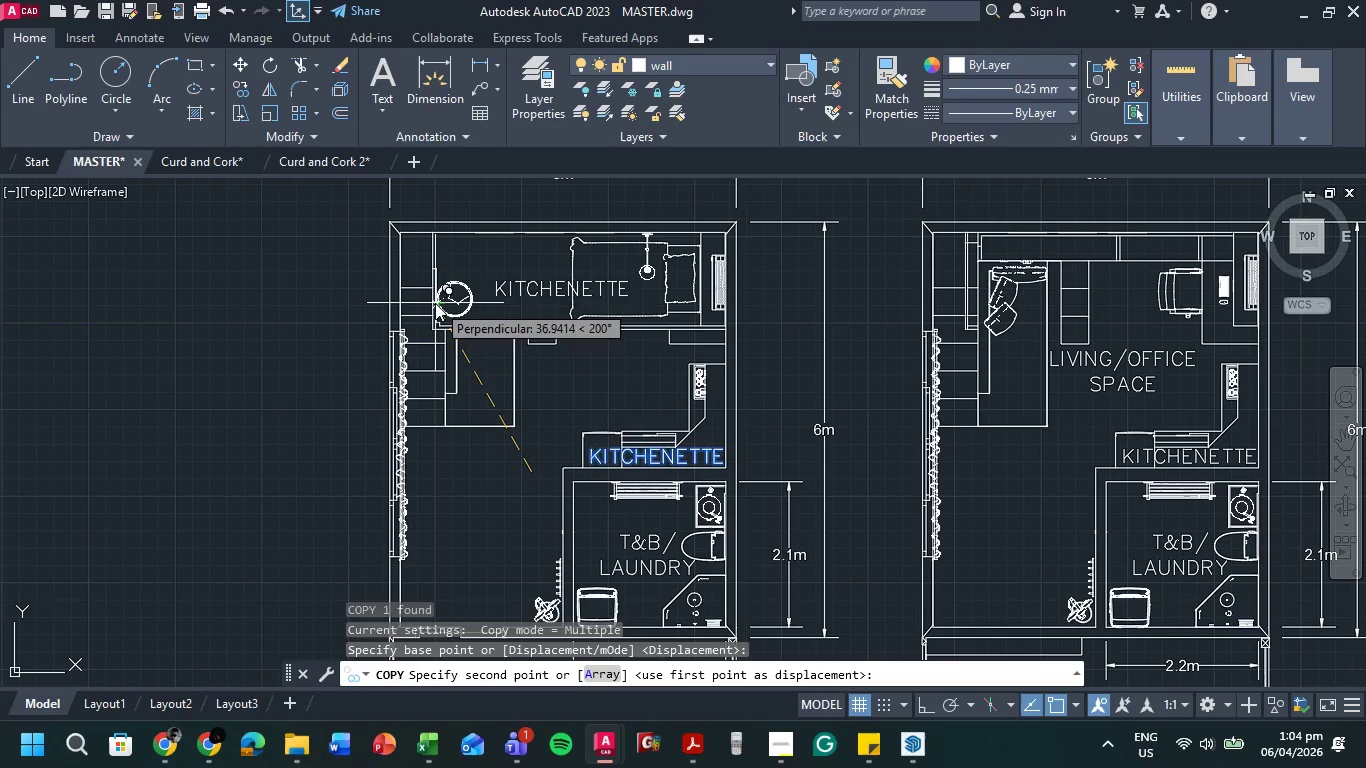 
scroll: coordinate [424, 304], scroll_direction: up, amount: 3.0
 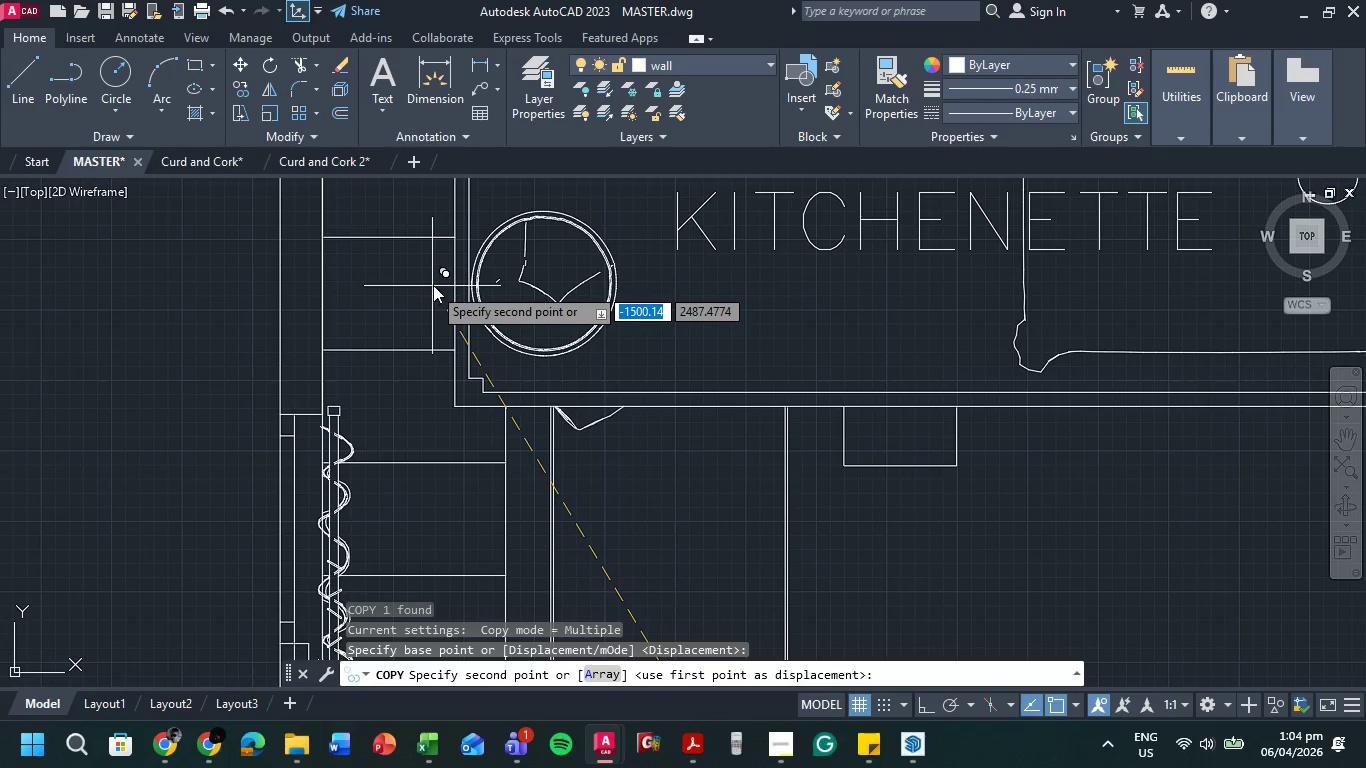 
left_click([437, 285])
 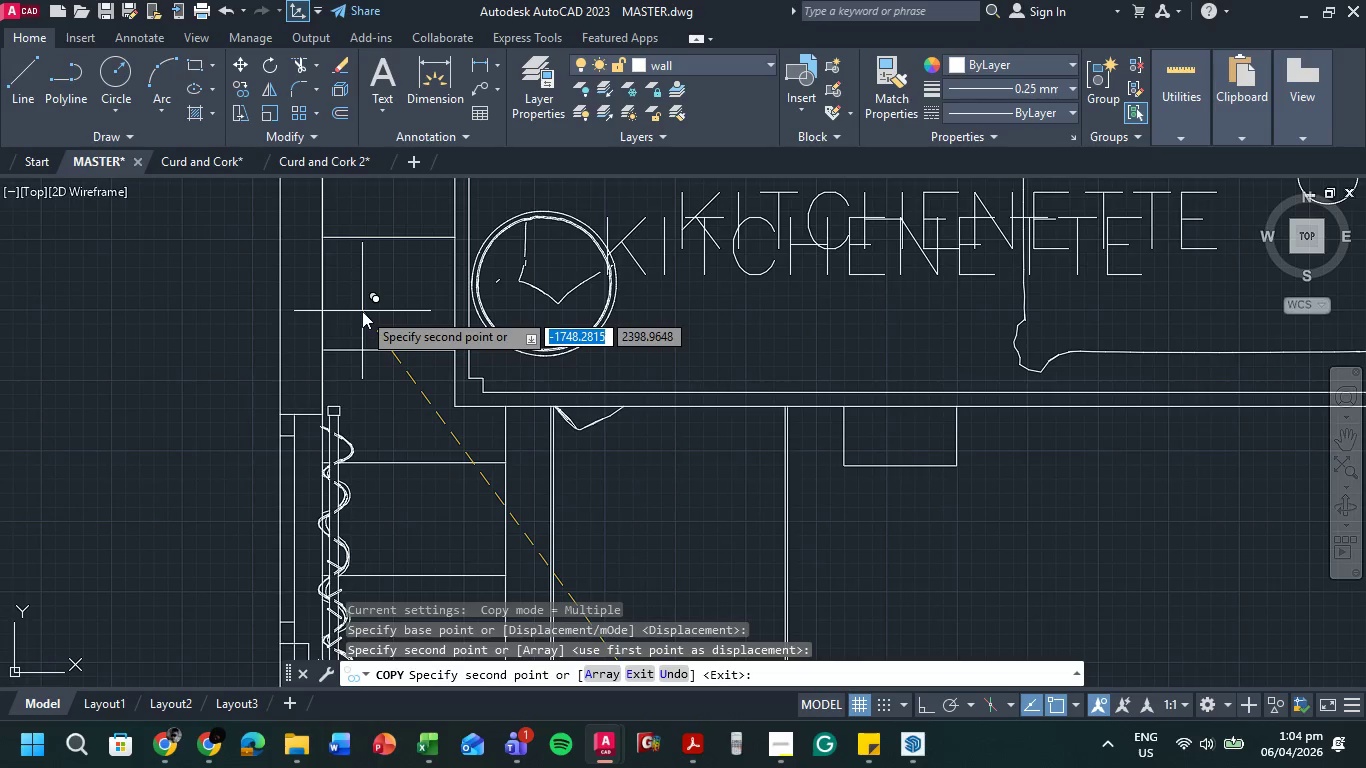 
key(Escape)
 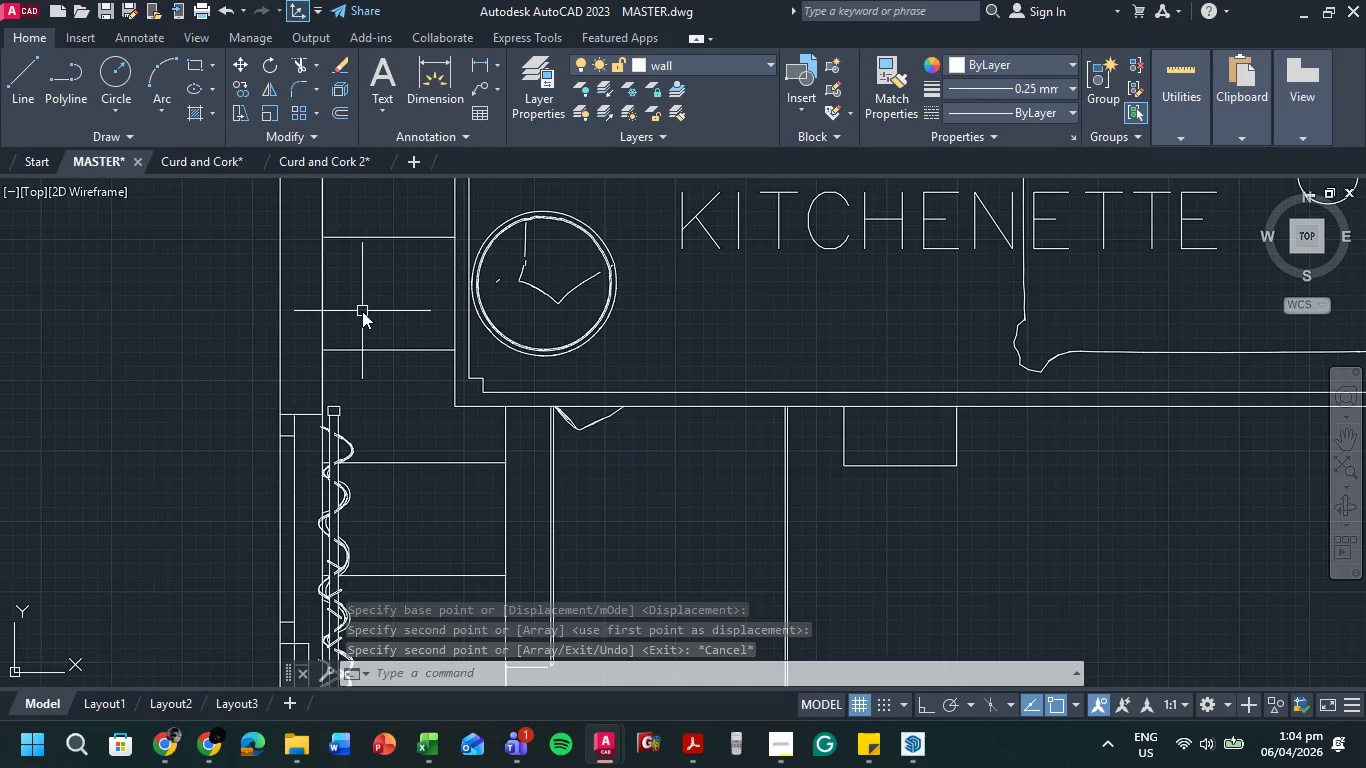 
wait(9.08)
 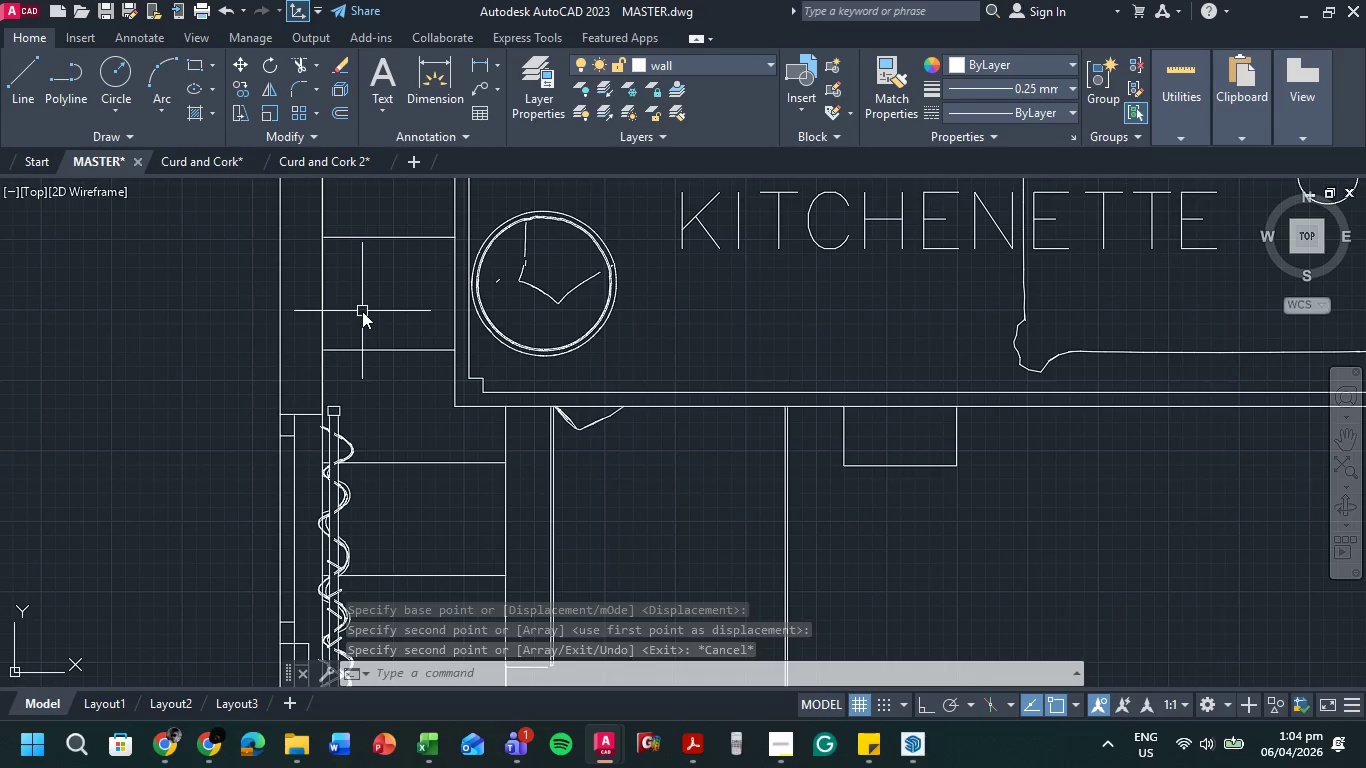 
scroll: coordinate [588, 229], scroll_direction: down, amount: 1.0
 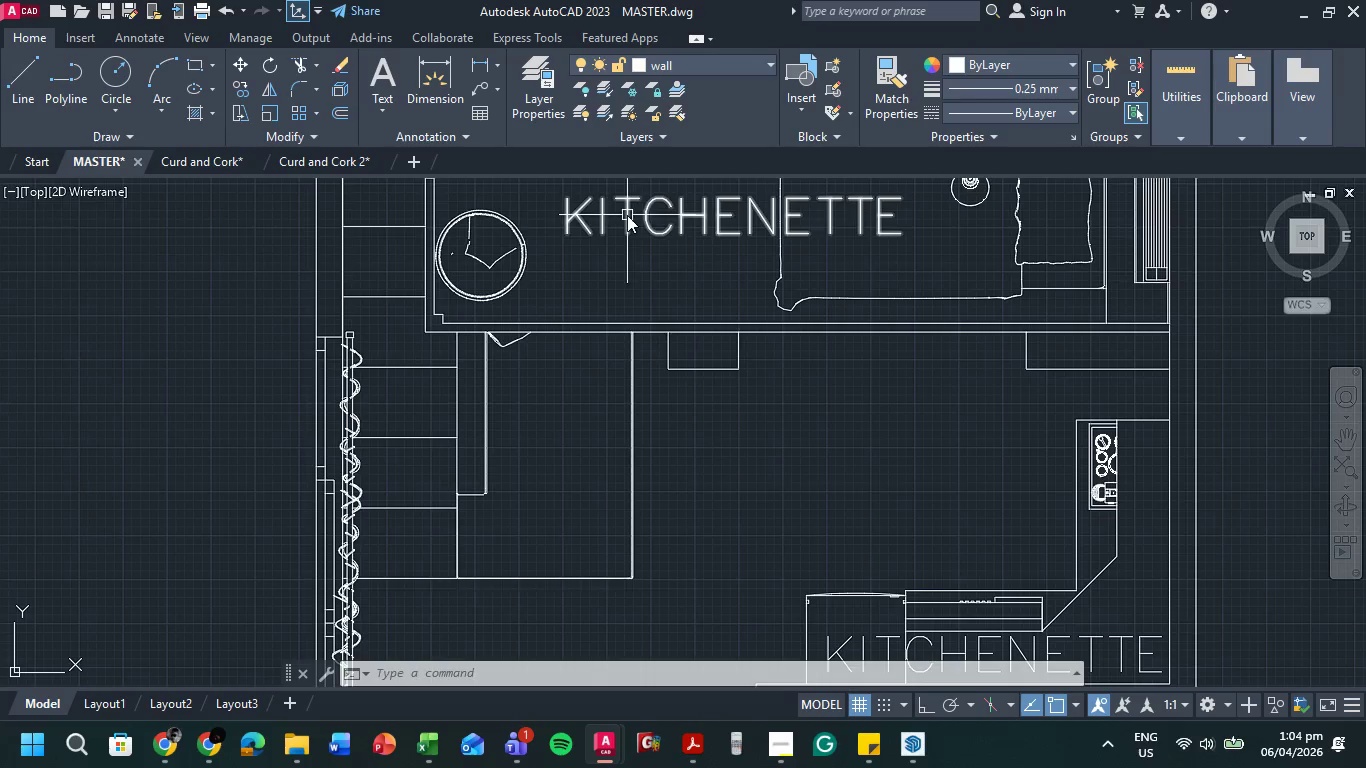 
double_click([627, 215])
 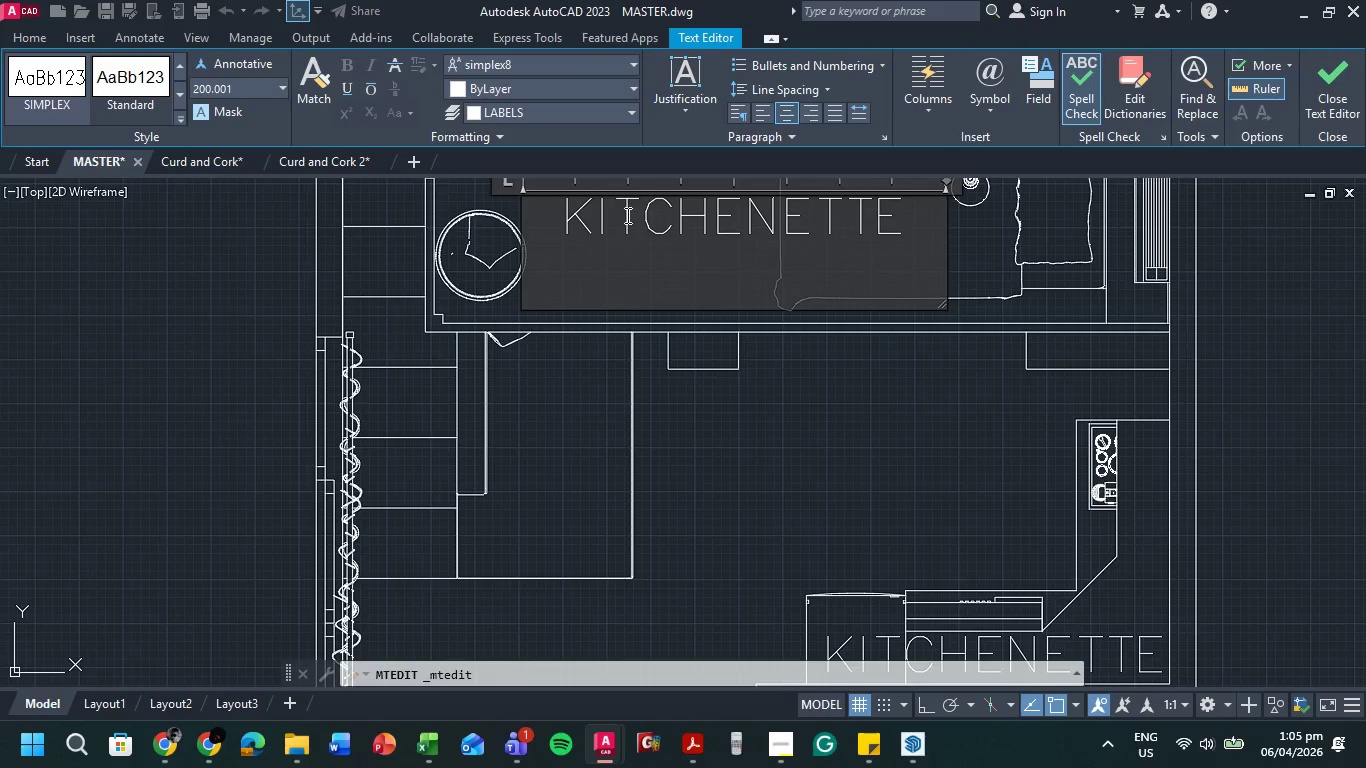 
key(Control+A)
 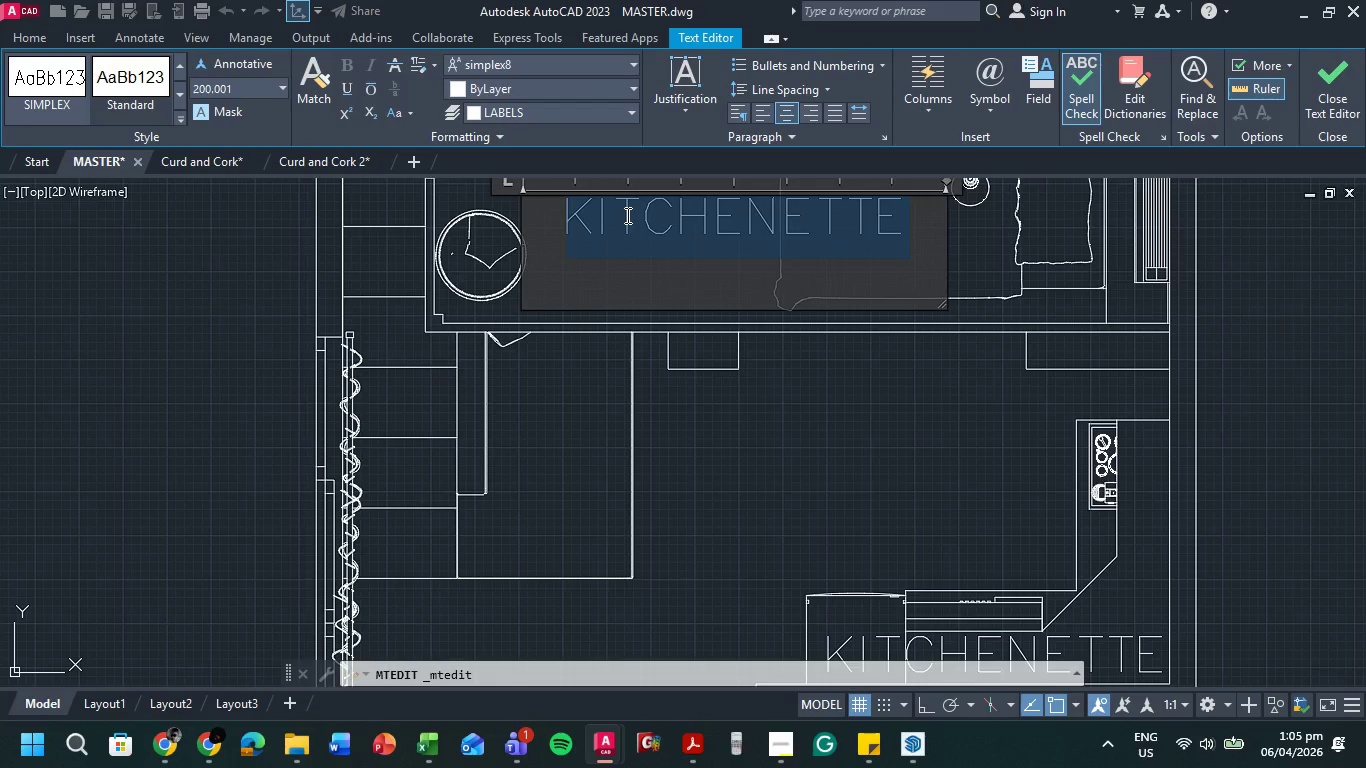 
type(LOFT BED)
 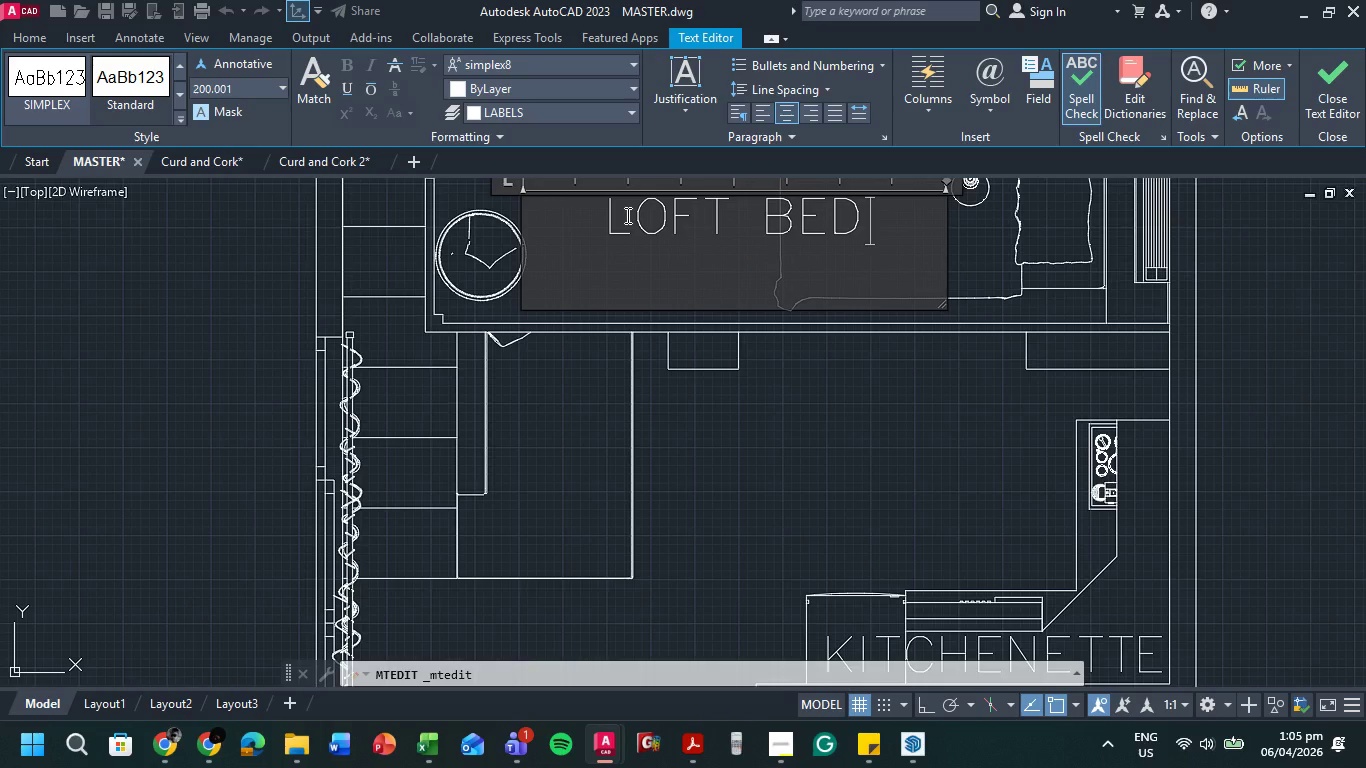 
type(ROOM)
 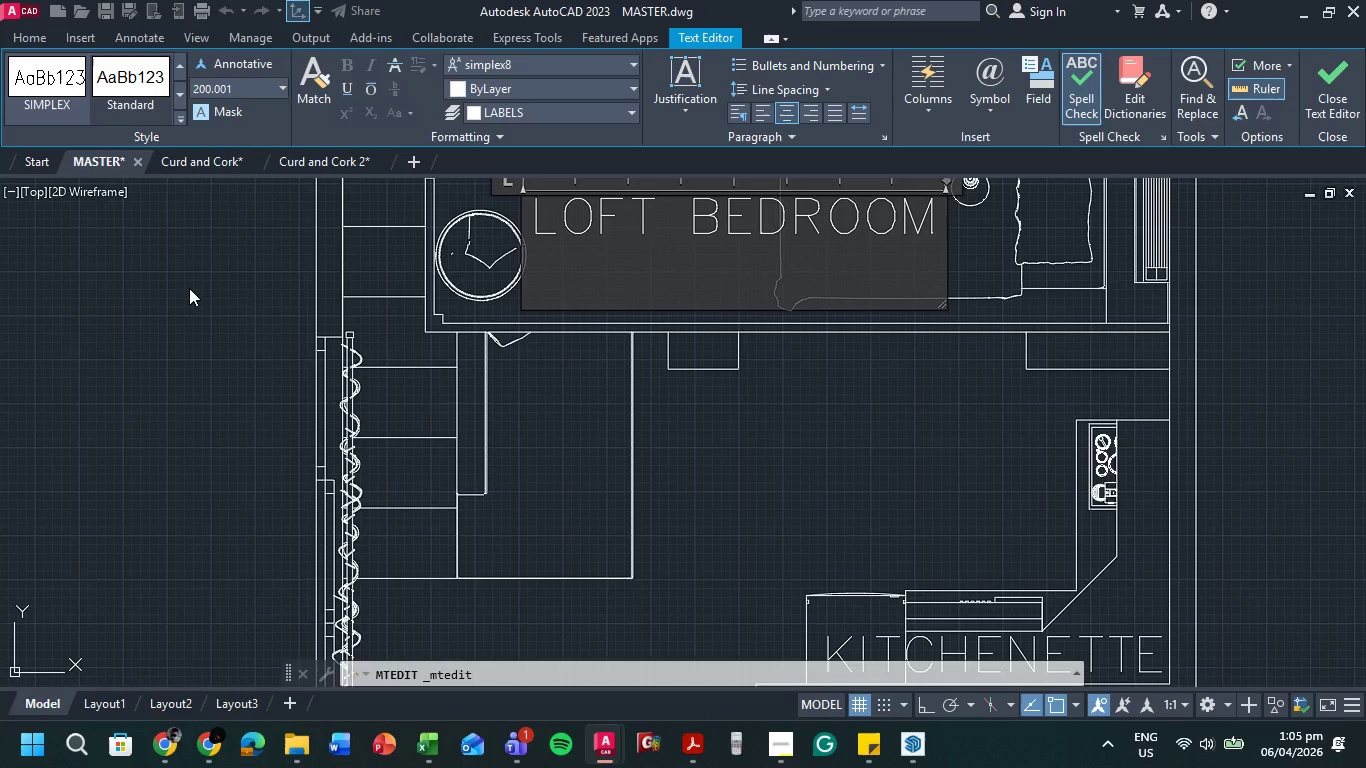 
left_click([189, 288])
 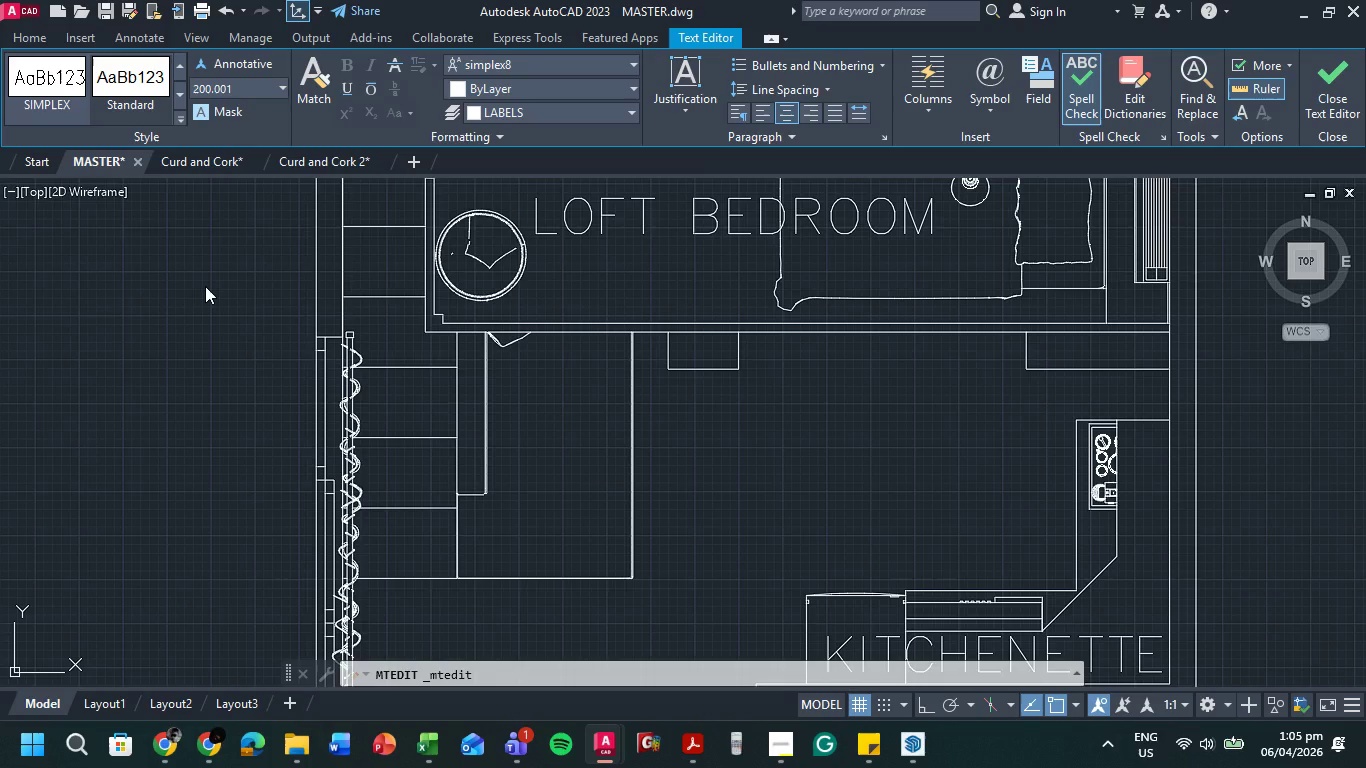 
scroll: coordinate [638, 355], scroll_direction: down, amount: 6.0
 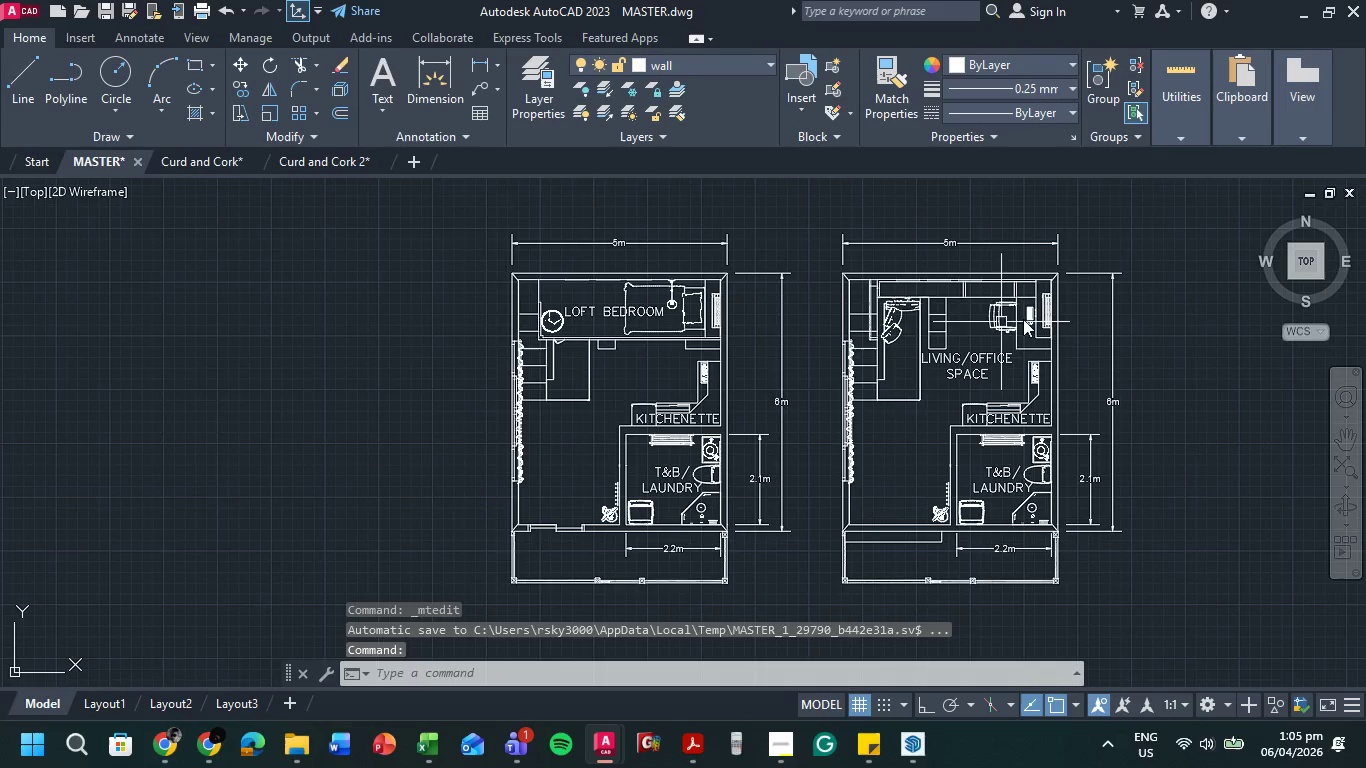 
scroll: coordinate [96, 344], scroll_direction: up, amount: 2.0
 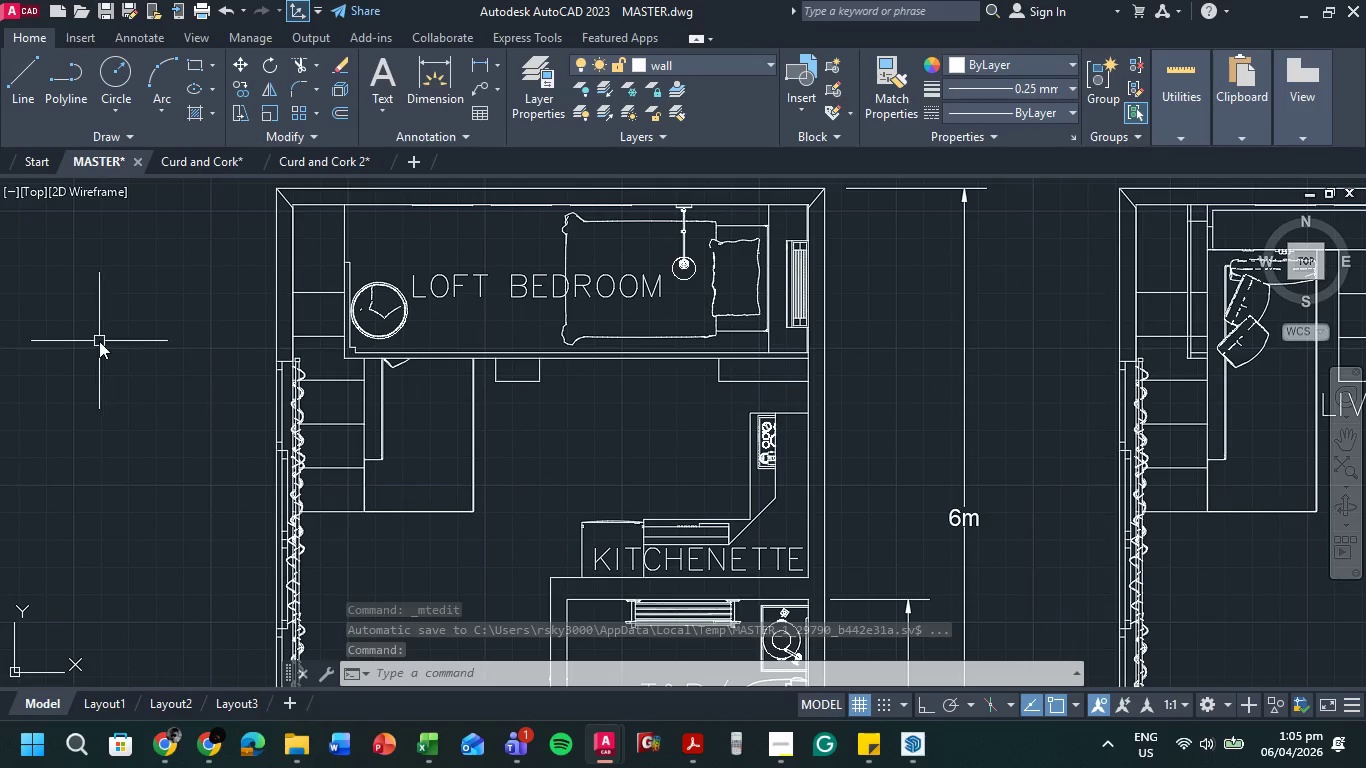 
scroll: coordinate [104, 342], scroll_direction: none, amount: 0.0
 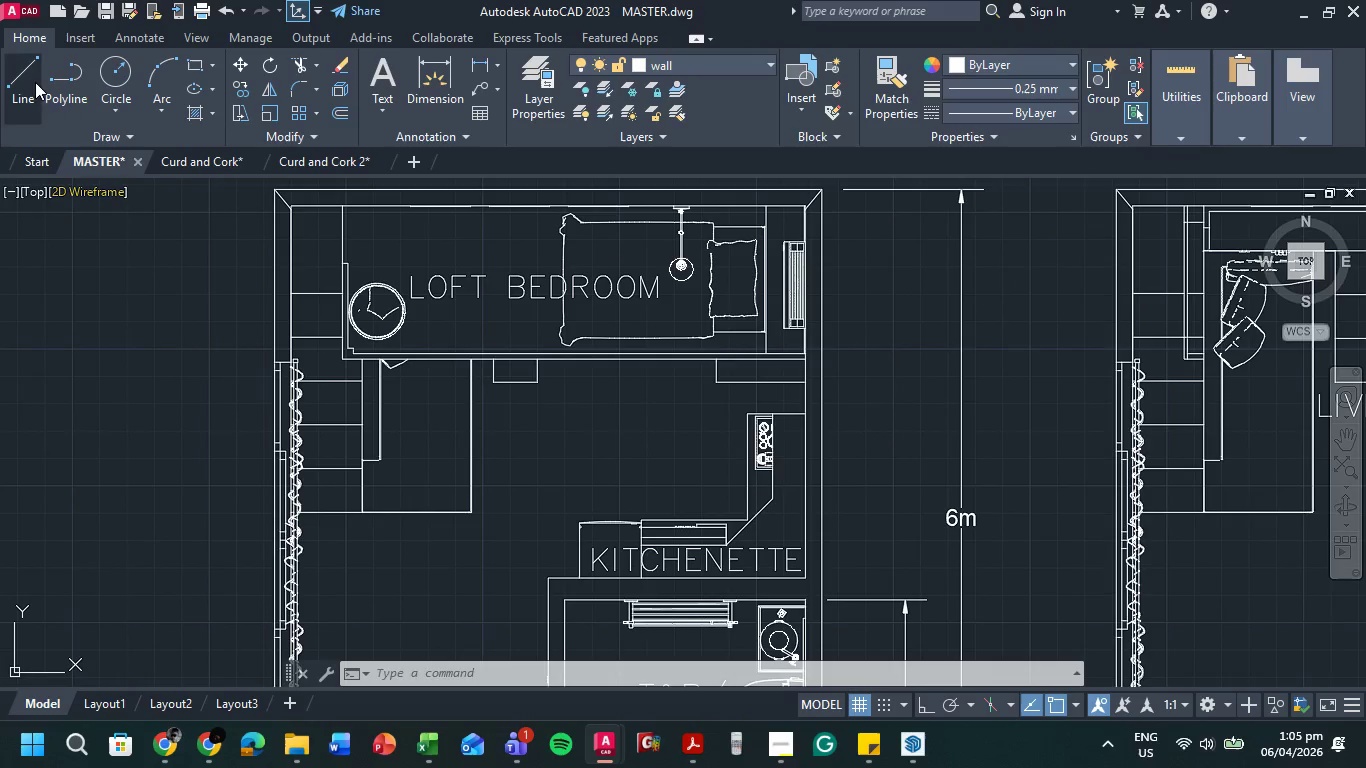 
left_click([25, 76])
 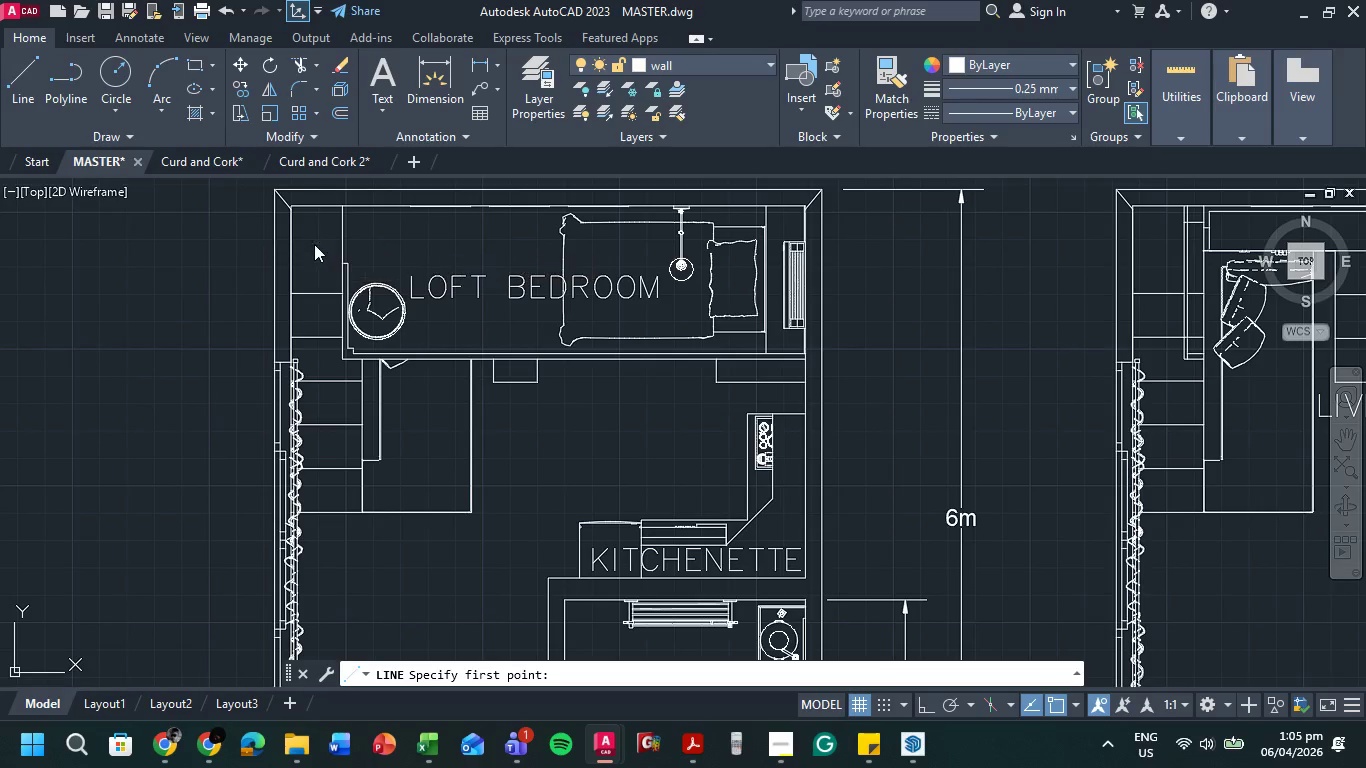 
scroll: coordinate [361, 241], scroll_direction: up, amount: 2.0
 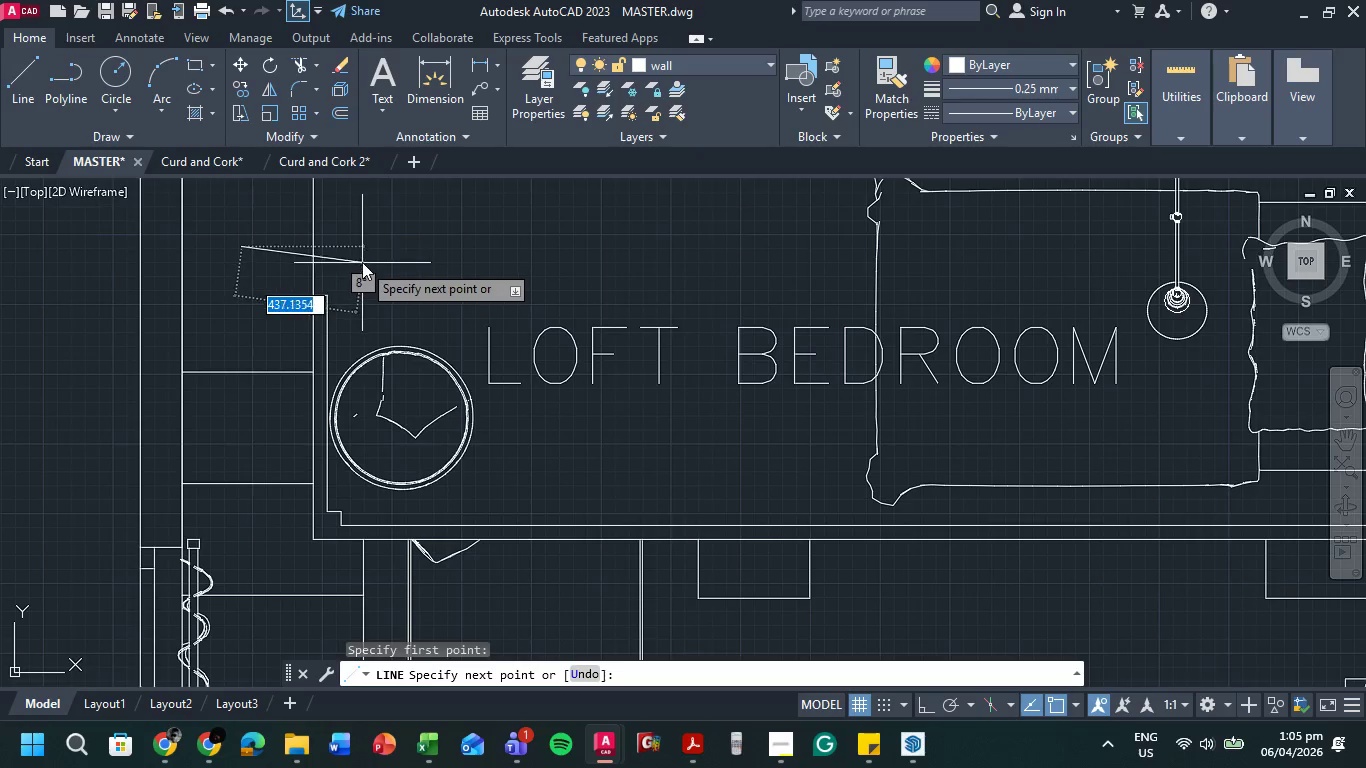 
hold_key(key=ShiftLeft, duration=2.03)
 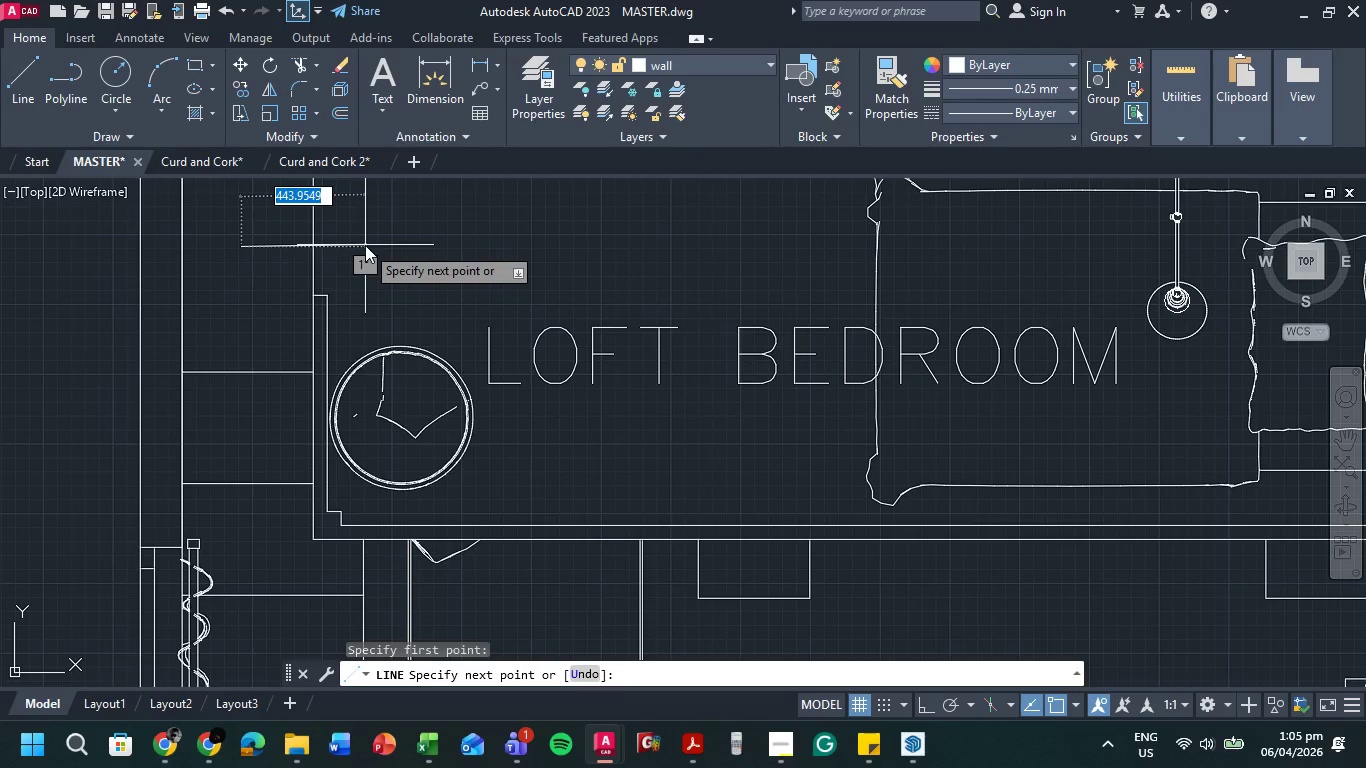 
key(Tab)
 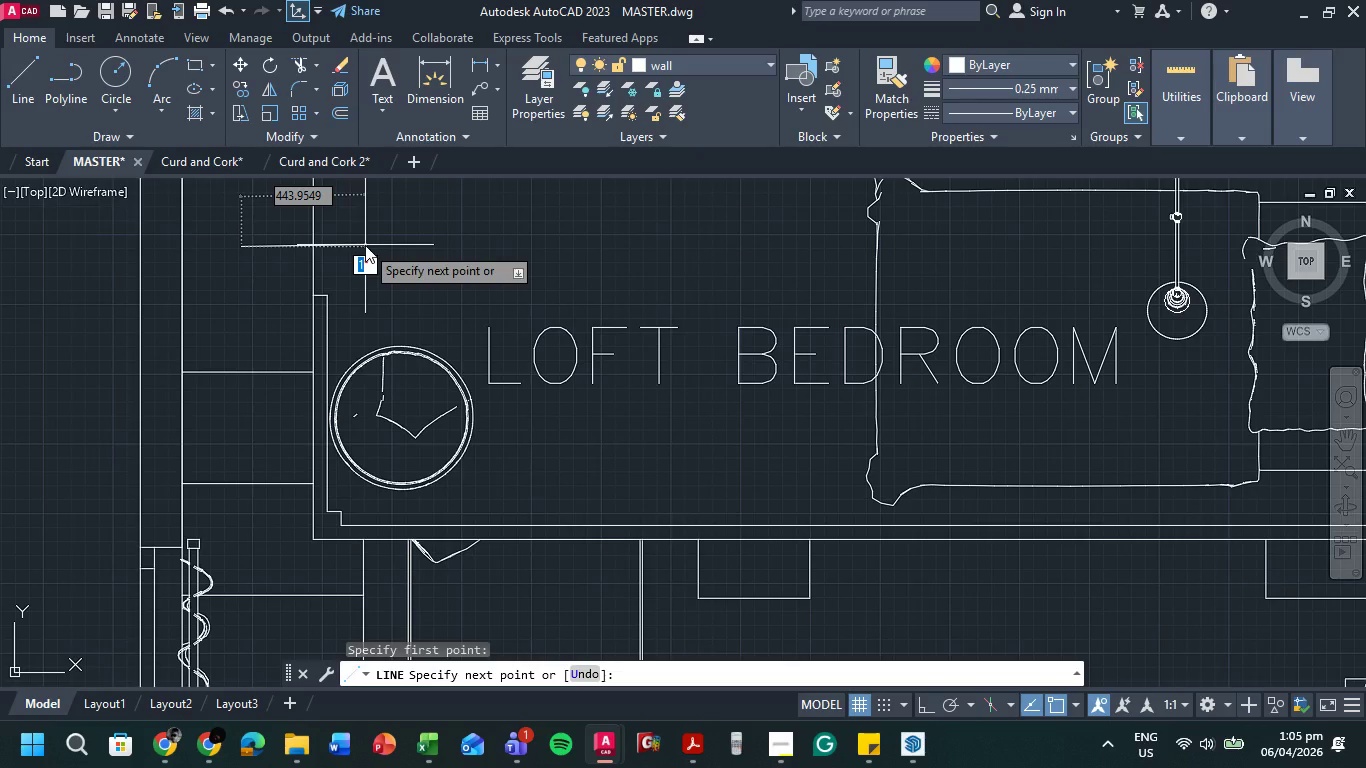 
key(Numpad0)
 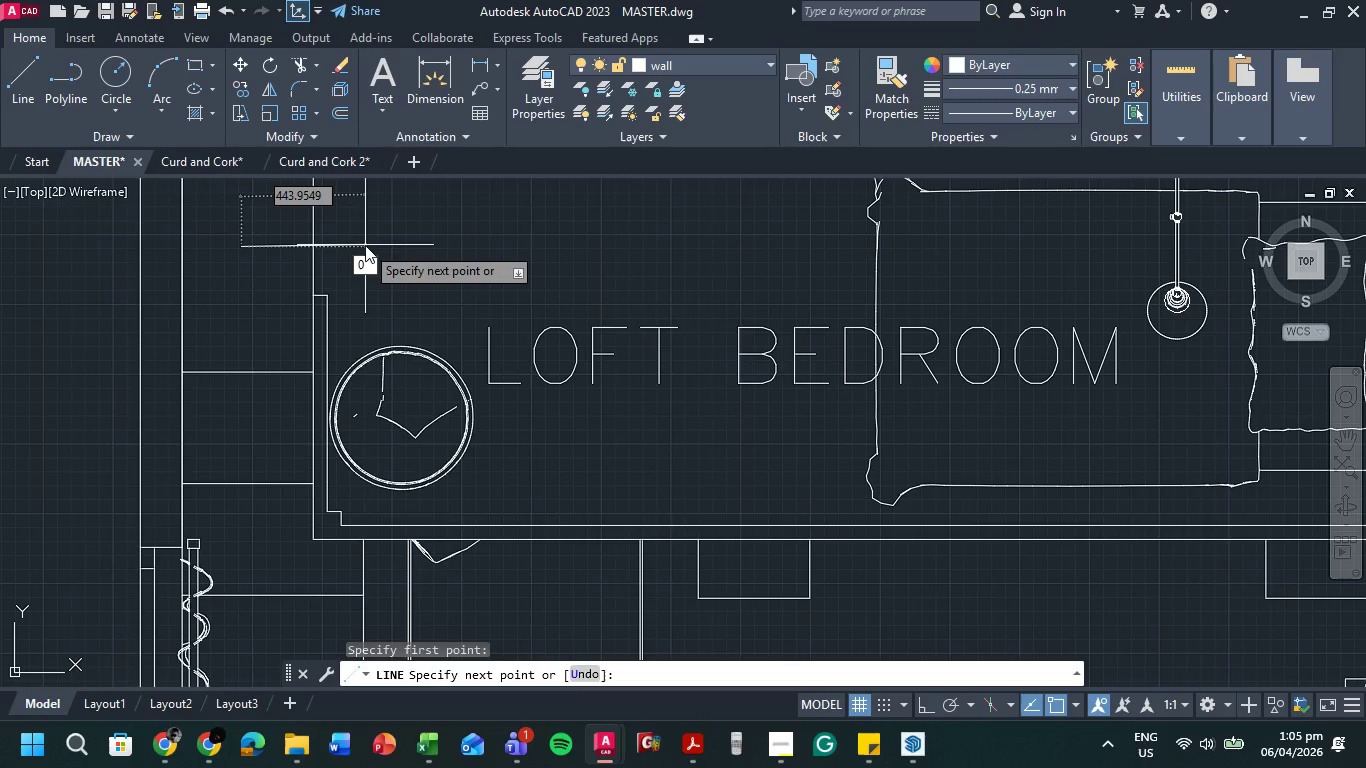 
key(Tab)
 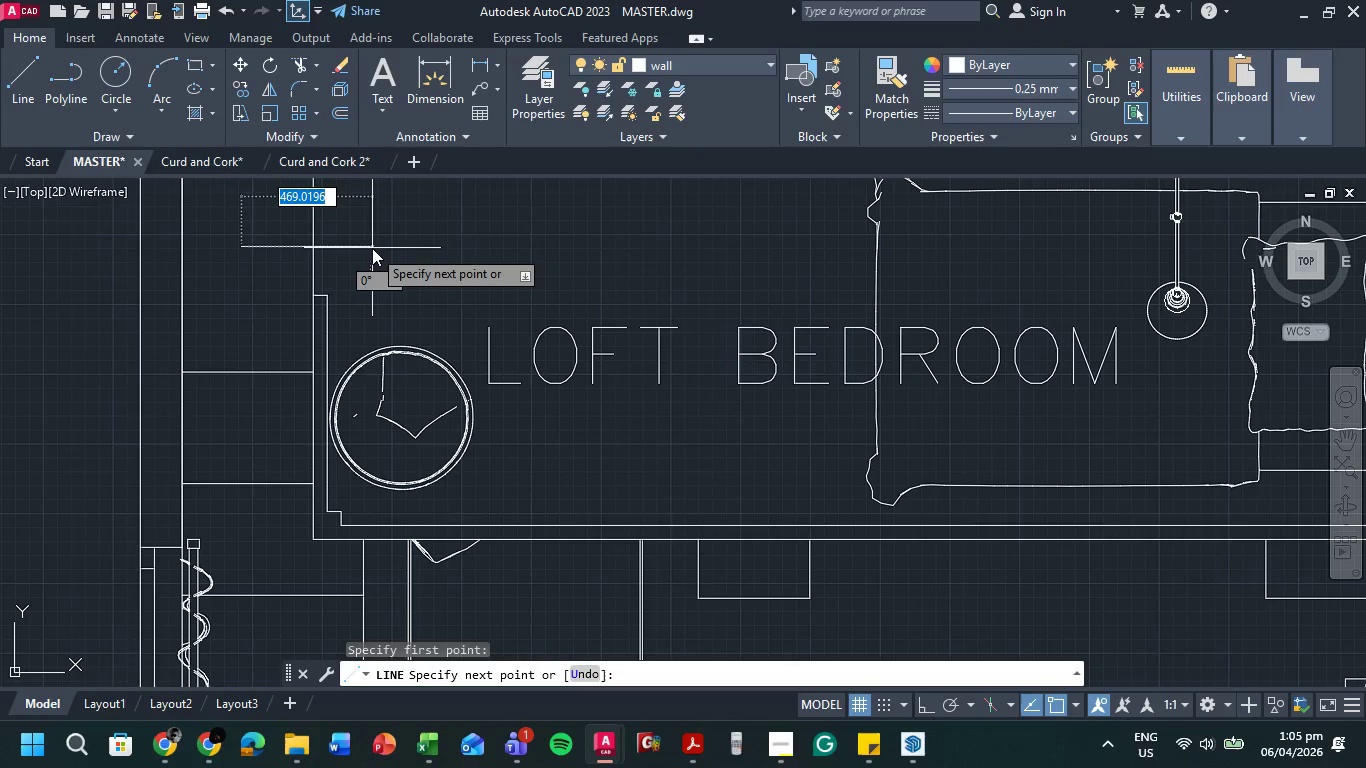 
key(Numpad5)
 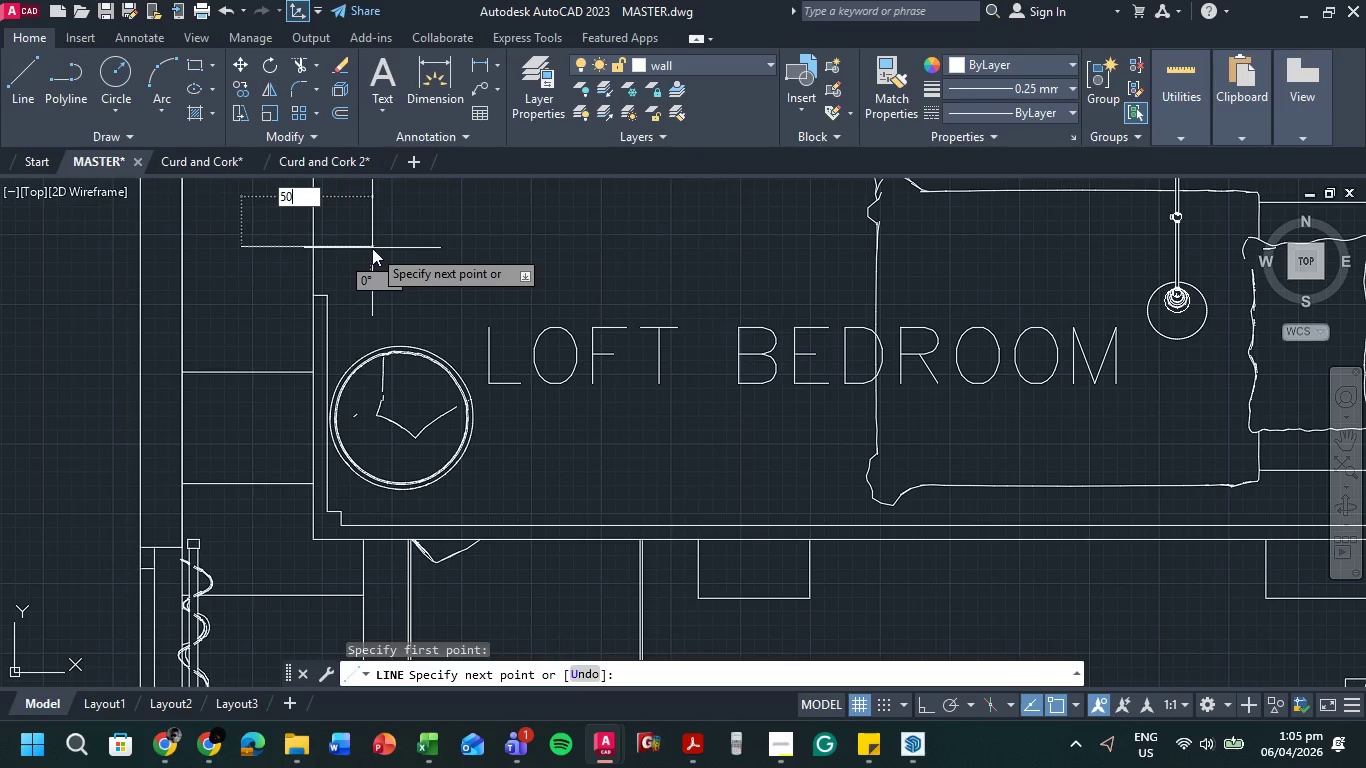 
key(Numpad0)
 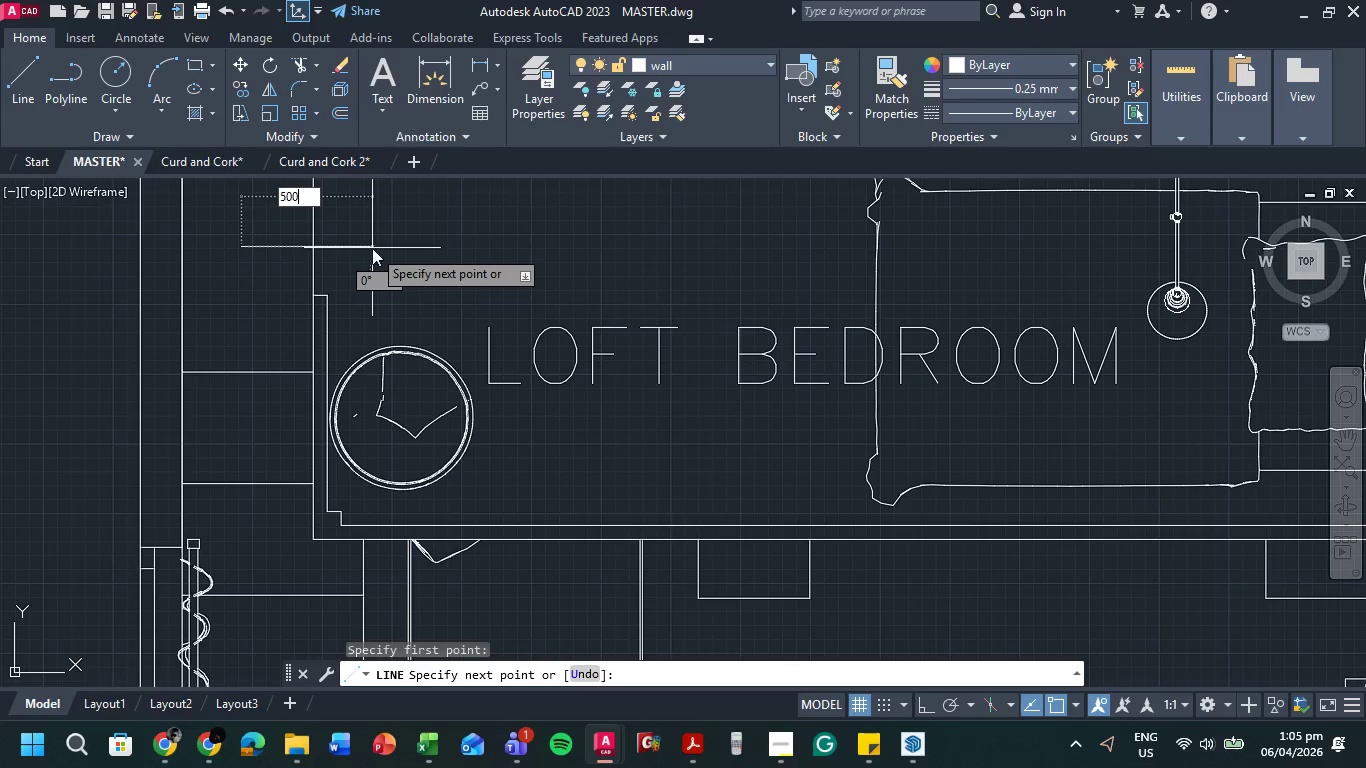 
key(Numpad0)
 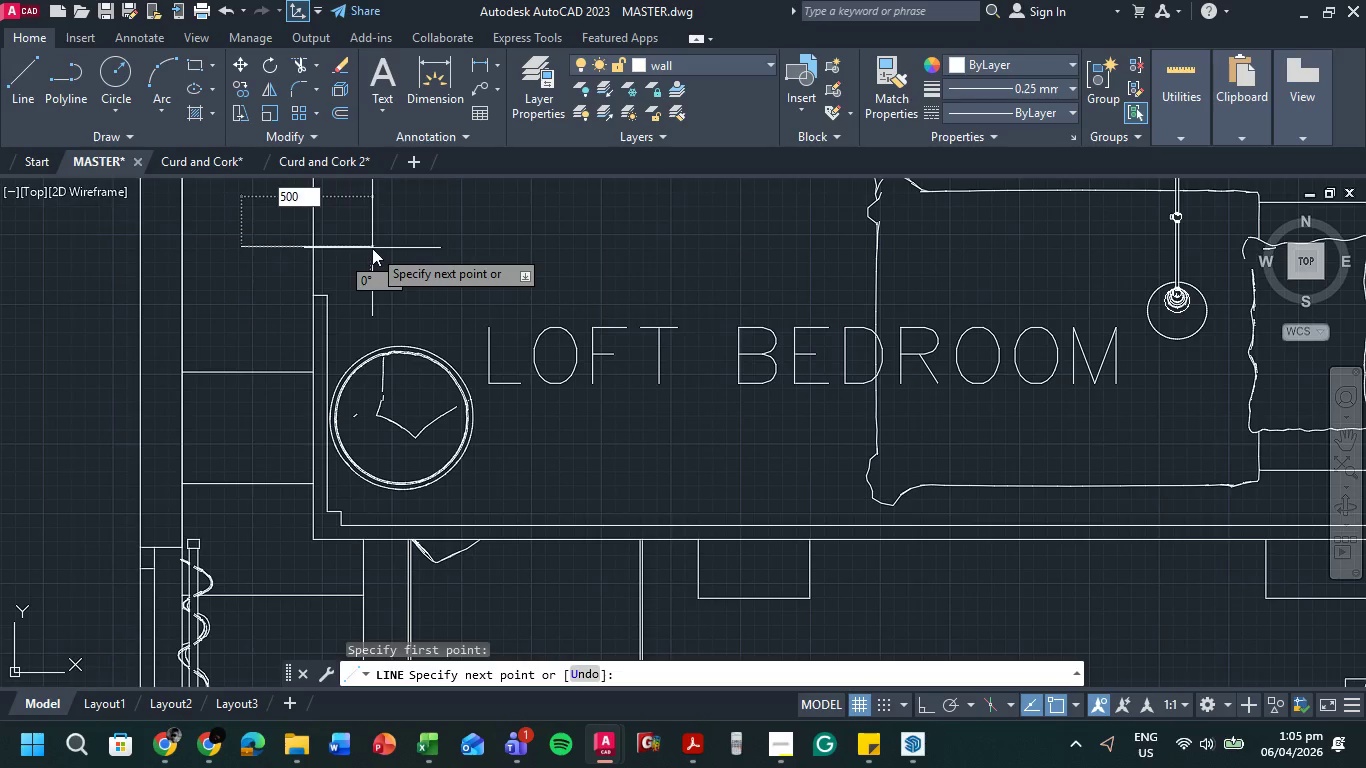 
key(NumpadEnter)
 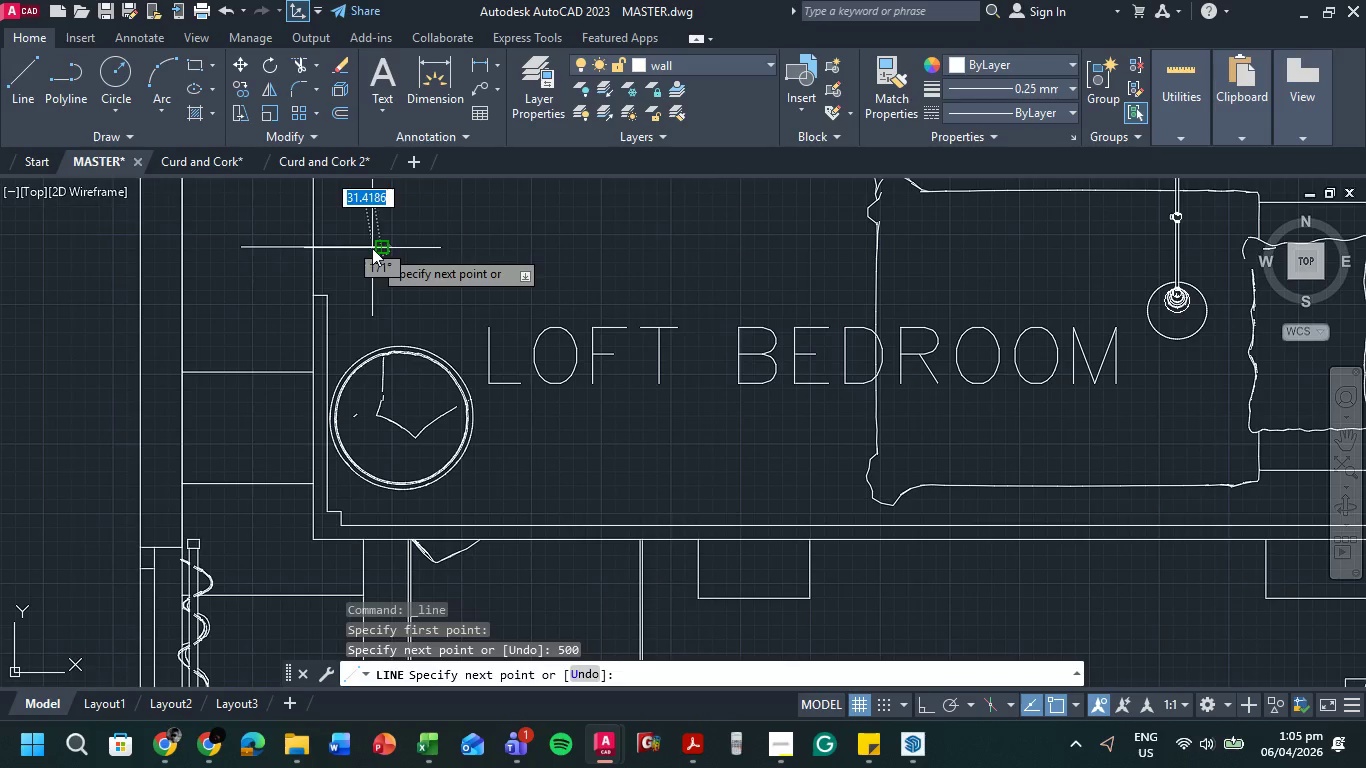 
key(Escape)
 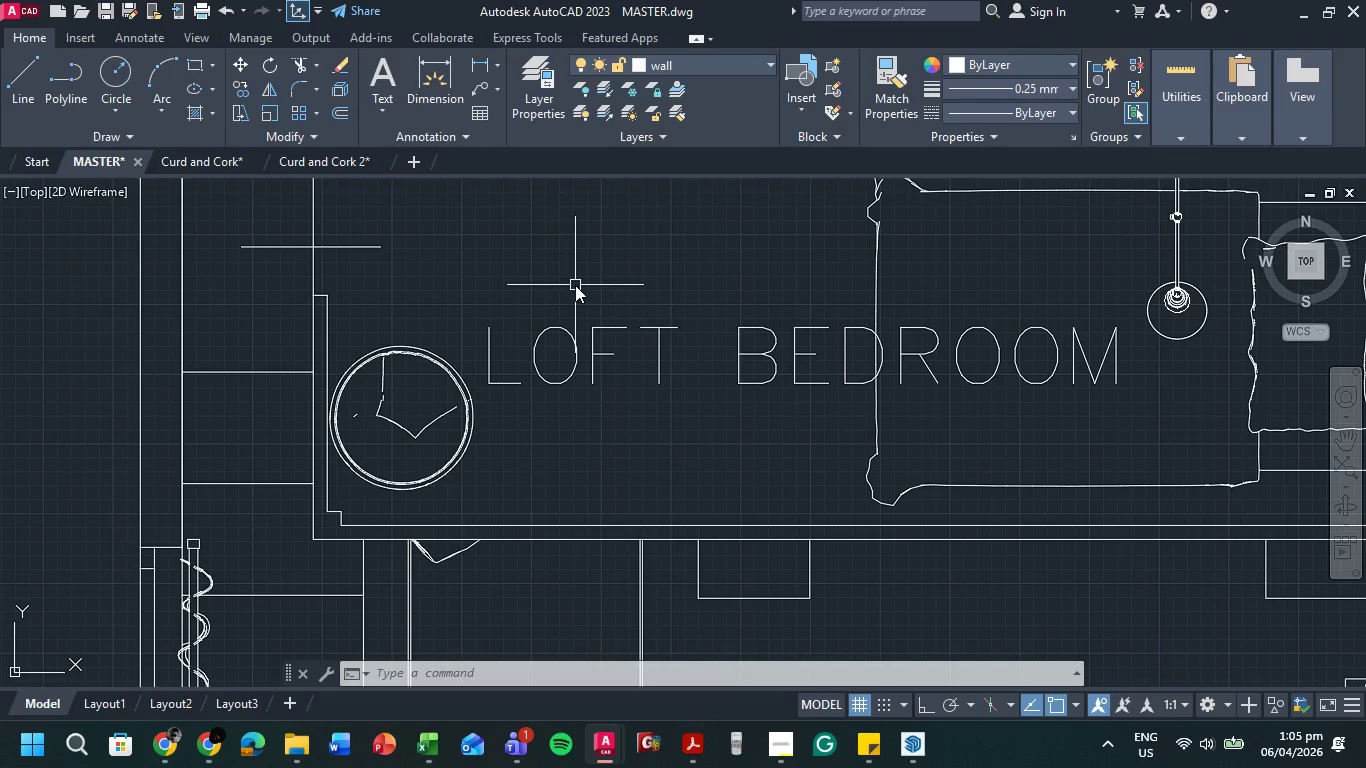 
wait(18.48)
 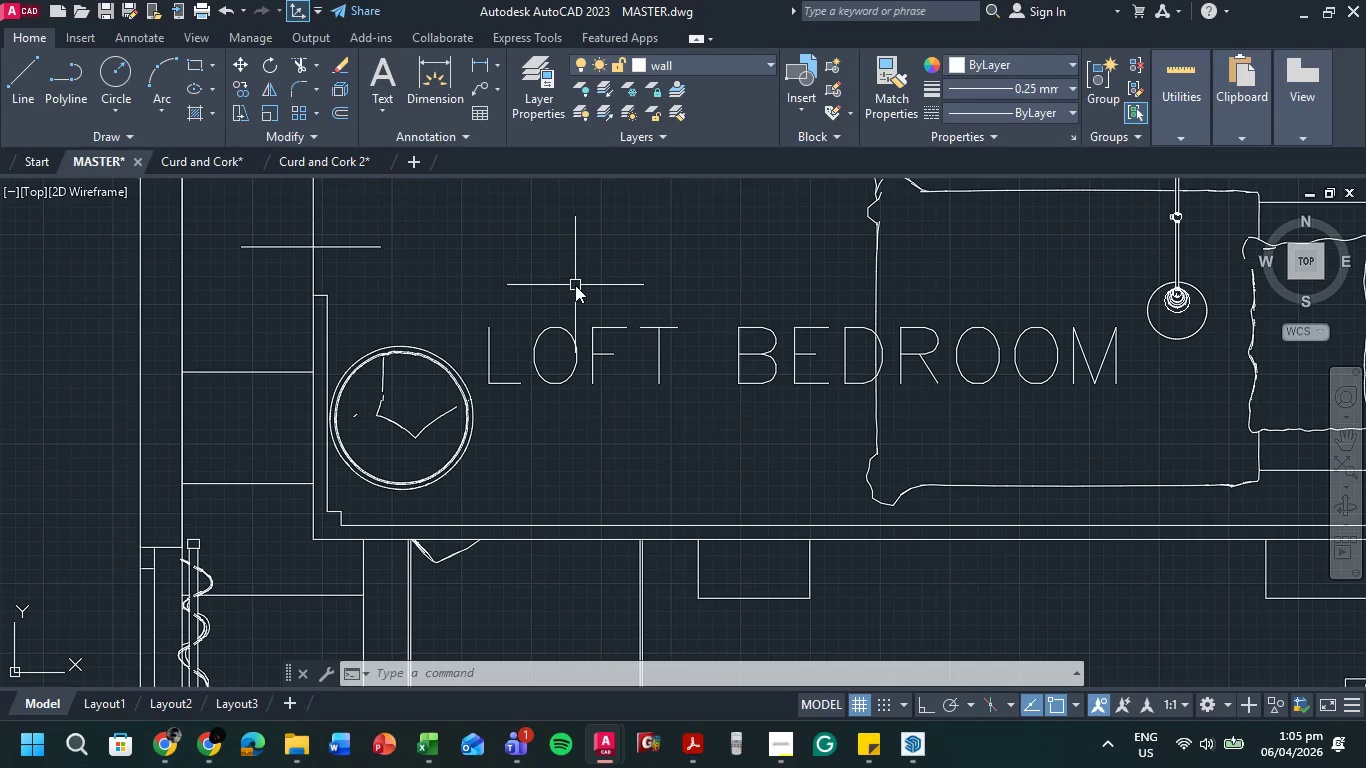 
scroll: coordinate [375, 182], scroll_direction: up, amount: 3.0
 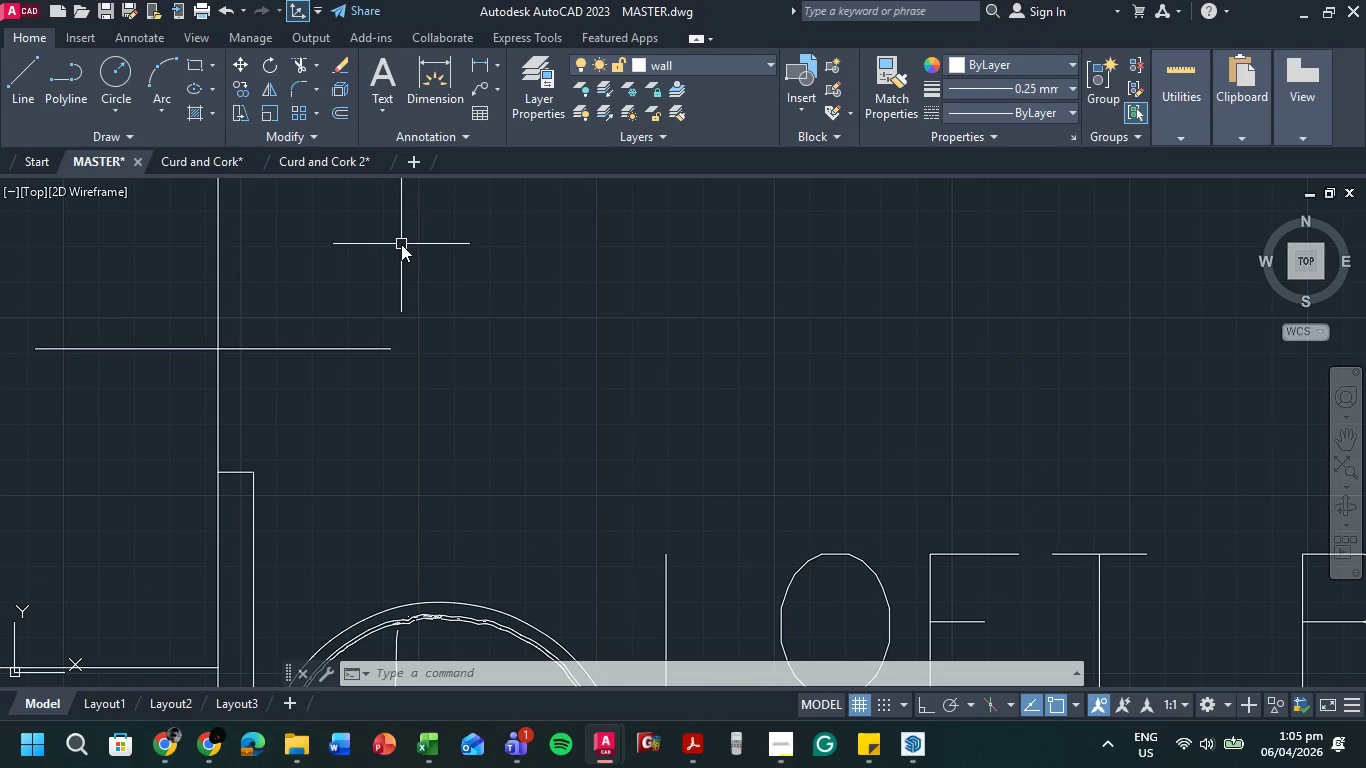 
key(L)
 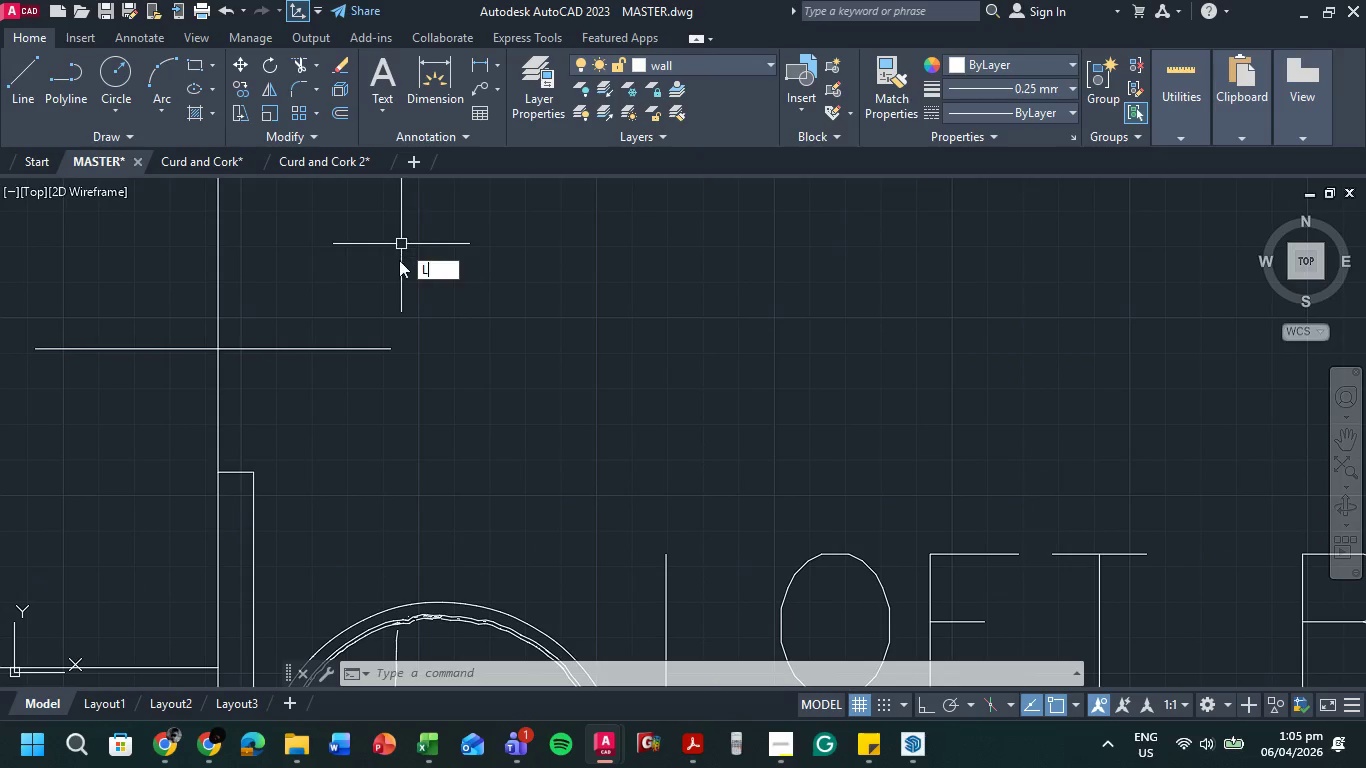 
key(Space)
 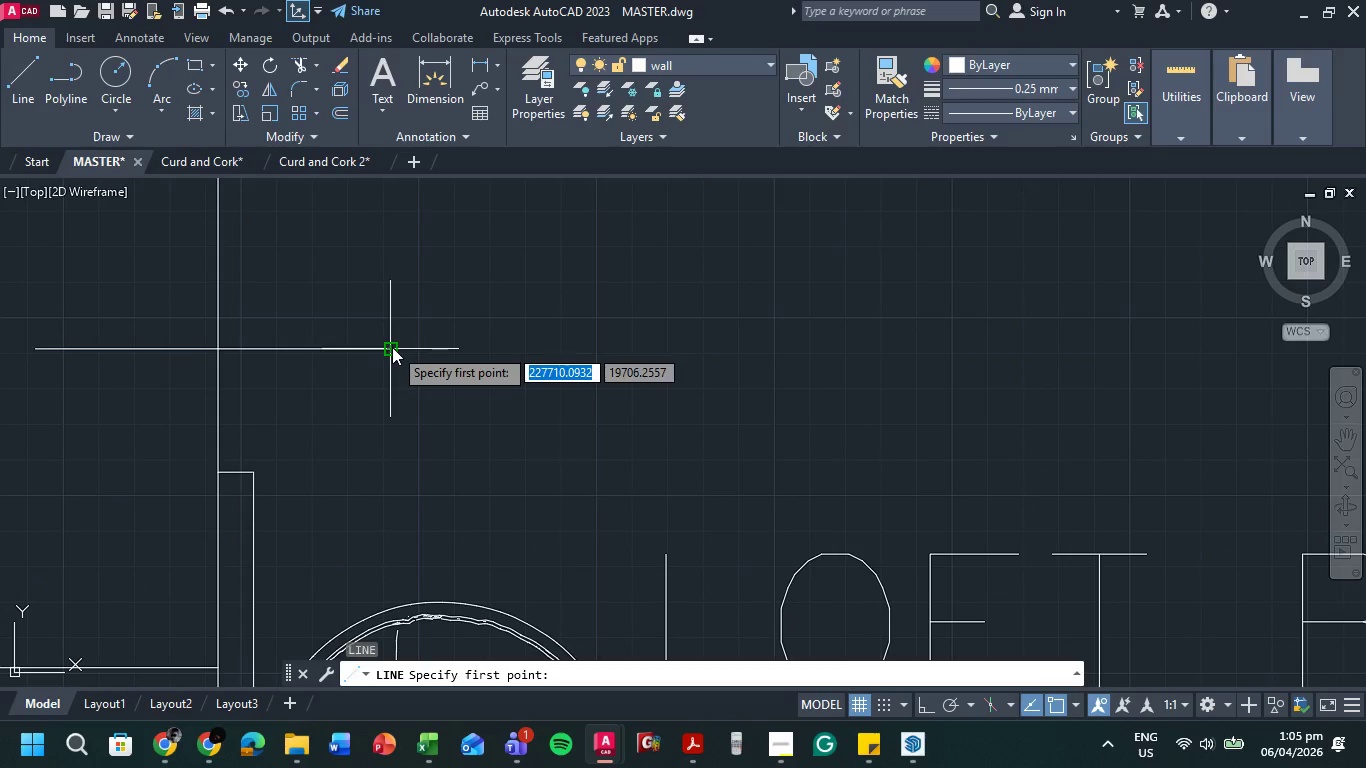 
left_click([391, 347])
 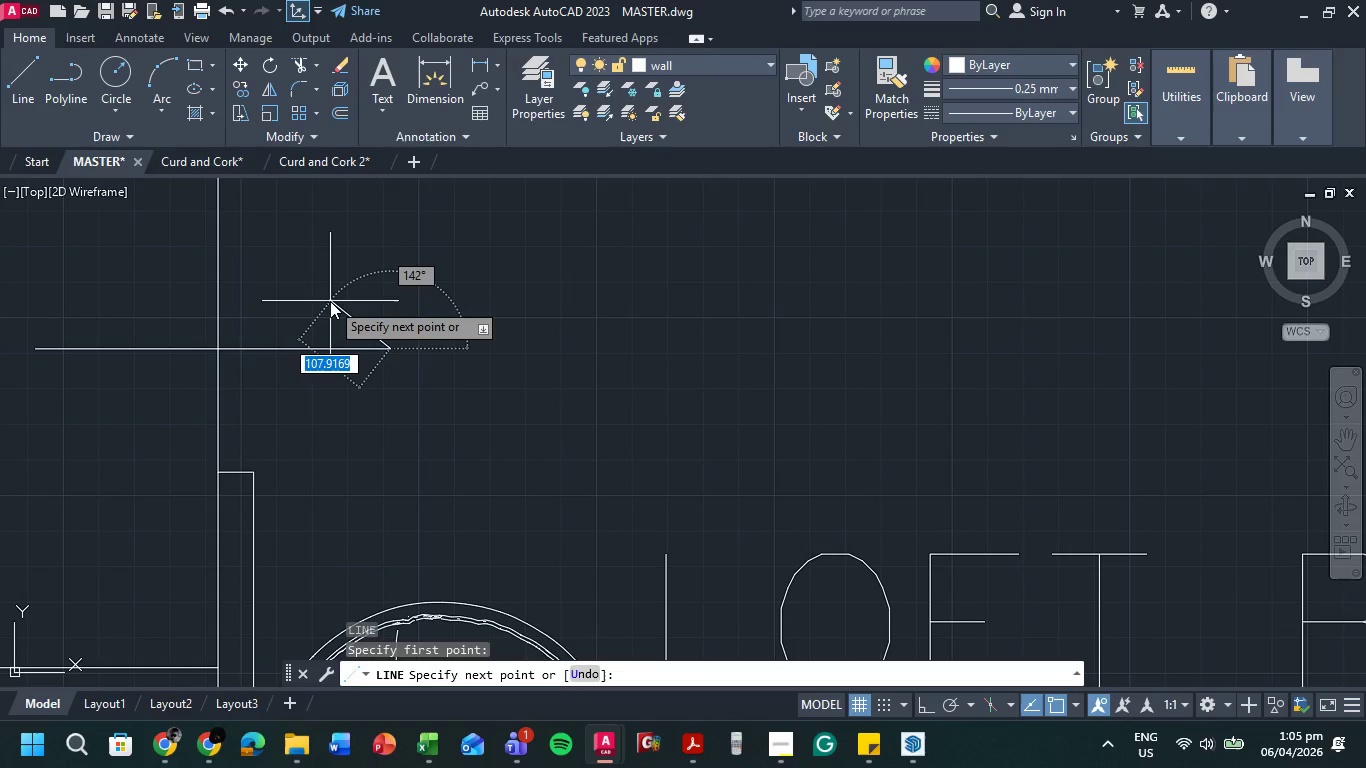 
key(Tab)
 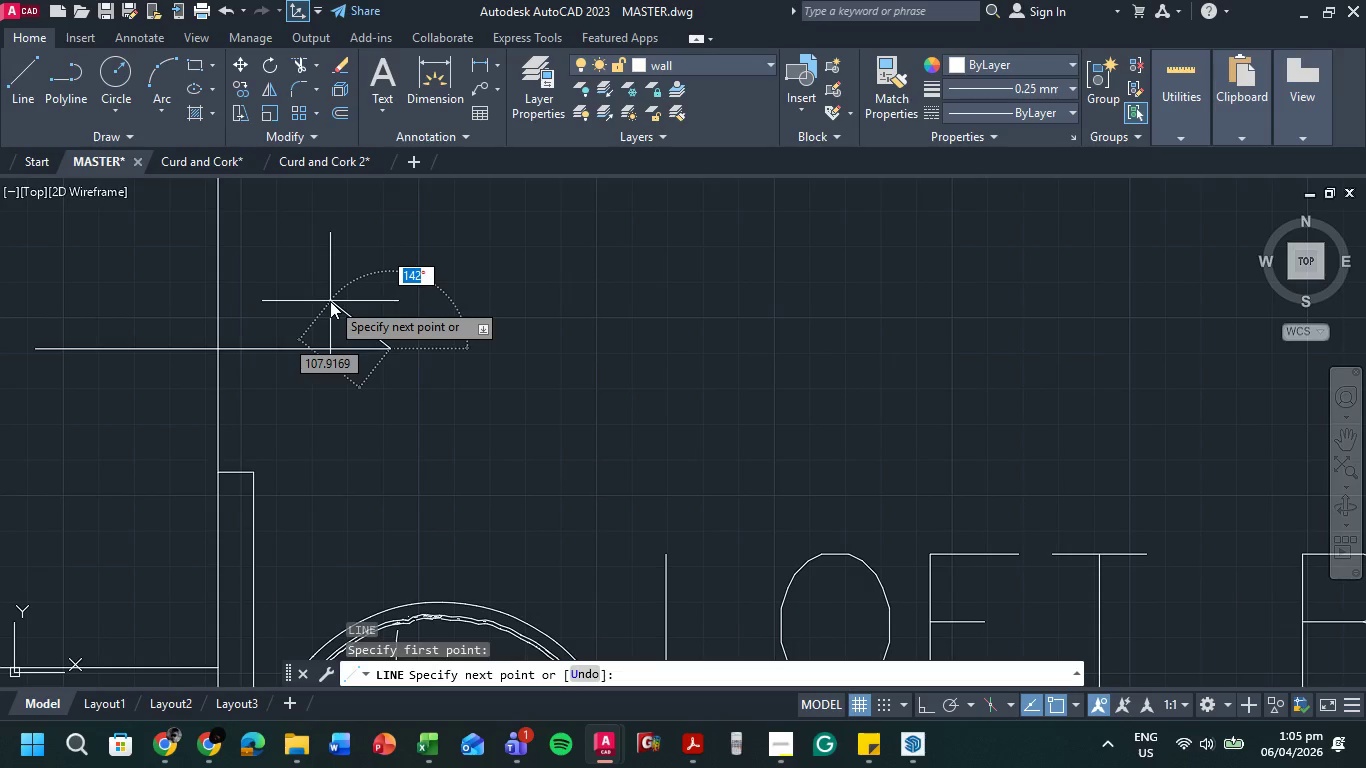 
key(Numpad1)
 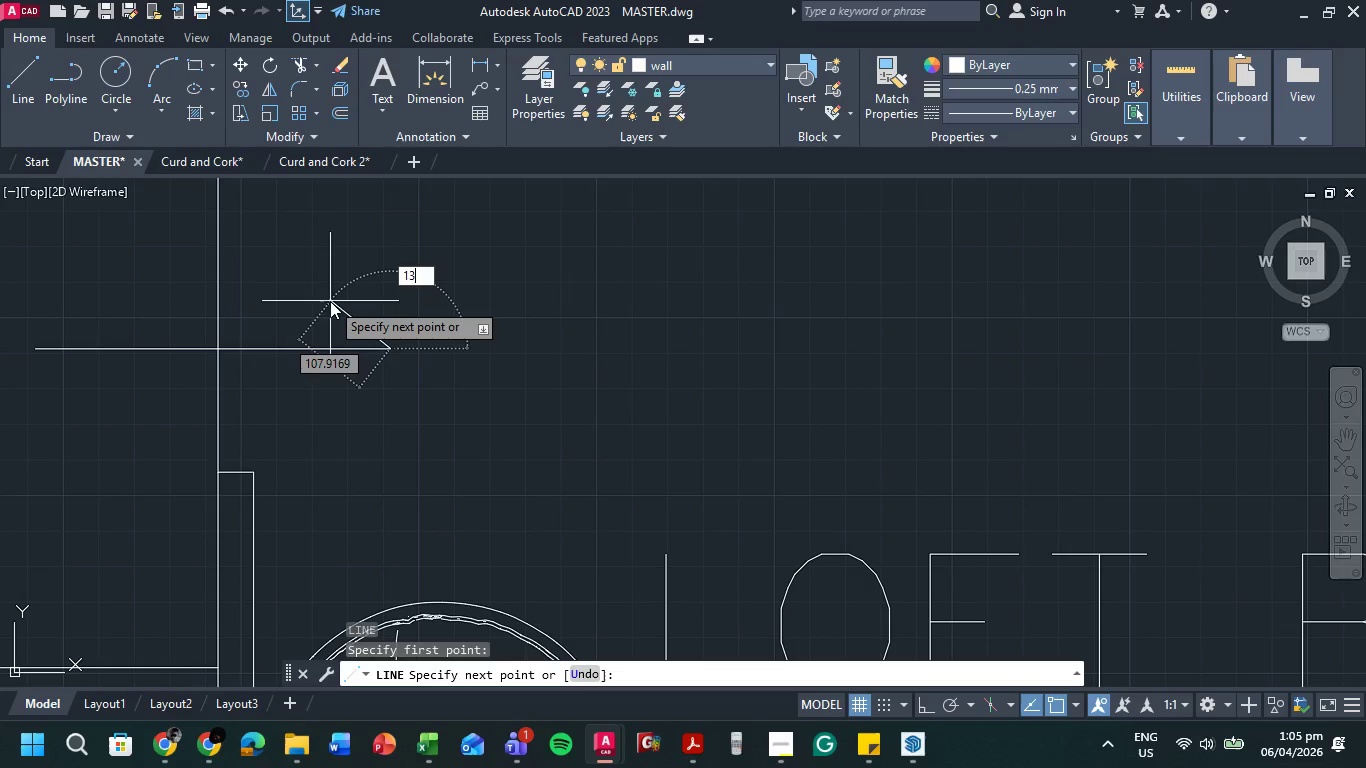 
key(Numpad3)
 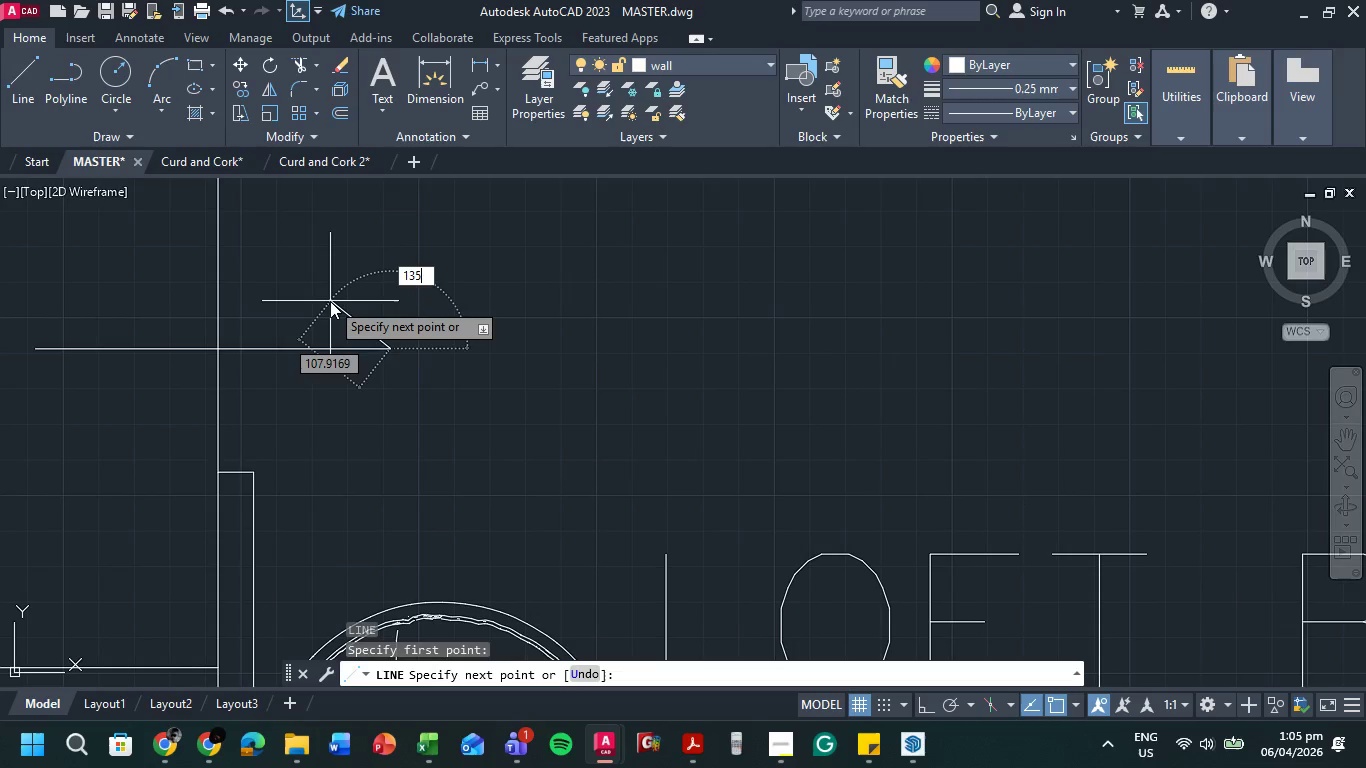 
key(Numpad5)
 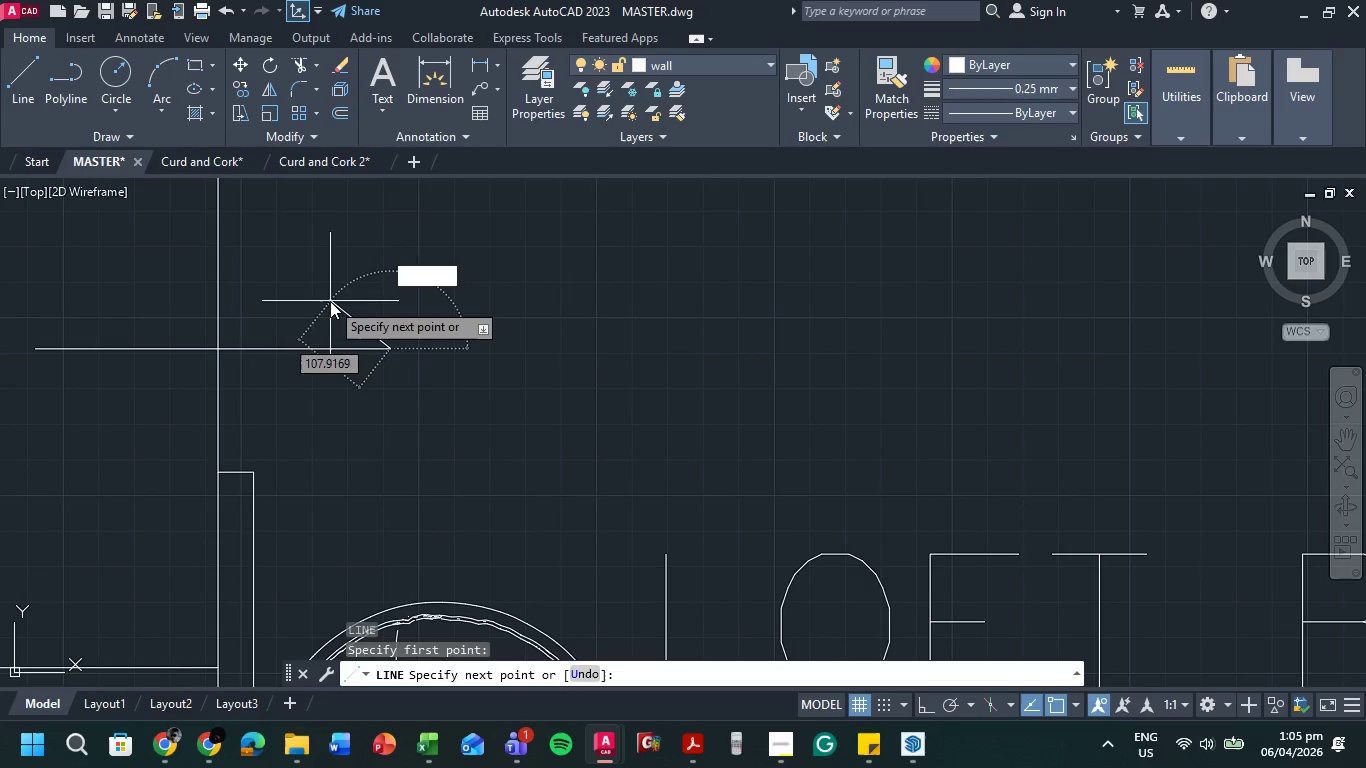 
key(Tab)
 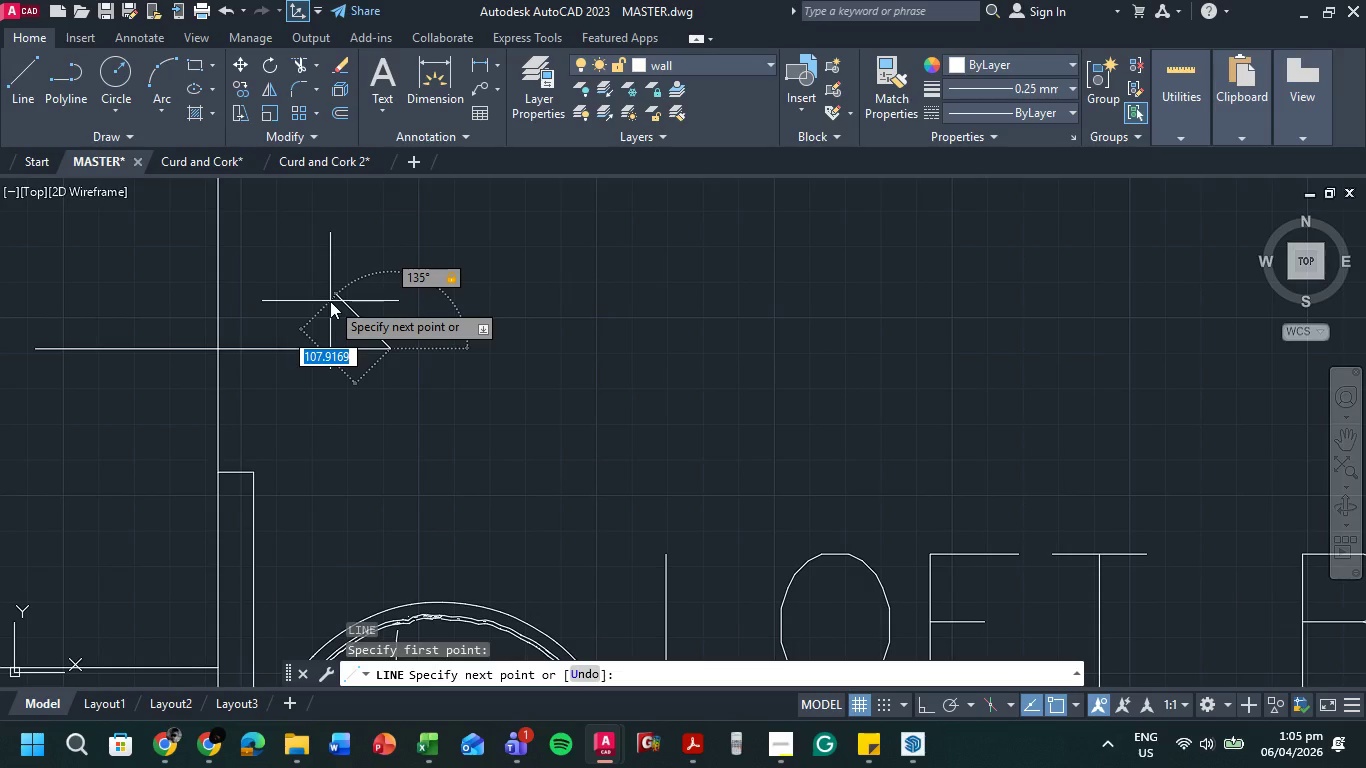 
key(Numpad1)
 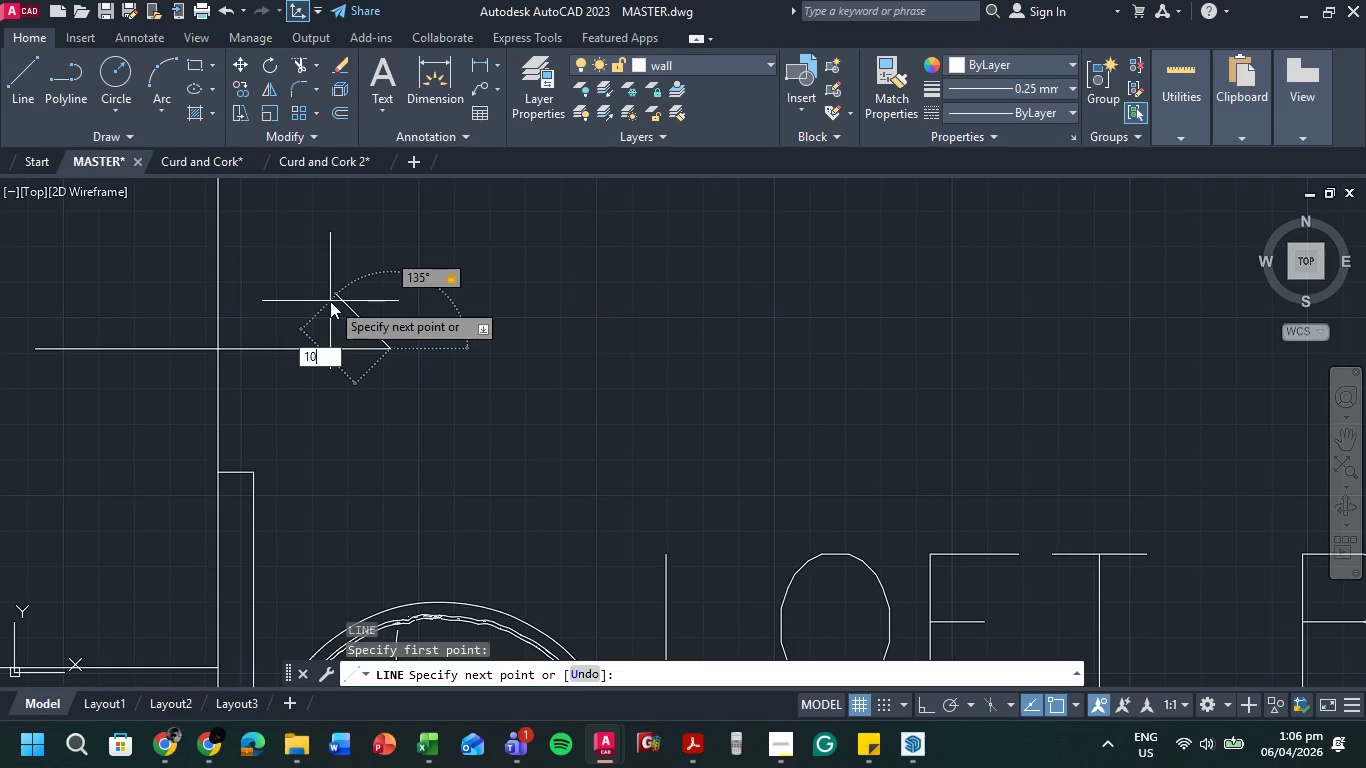 
key(Numpad0)
 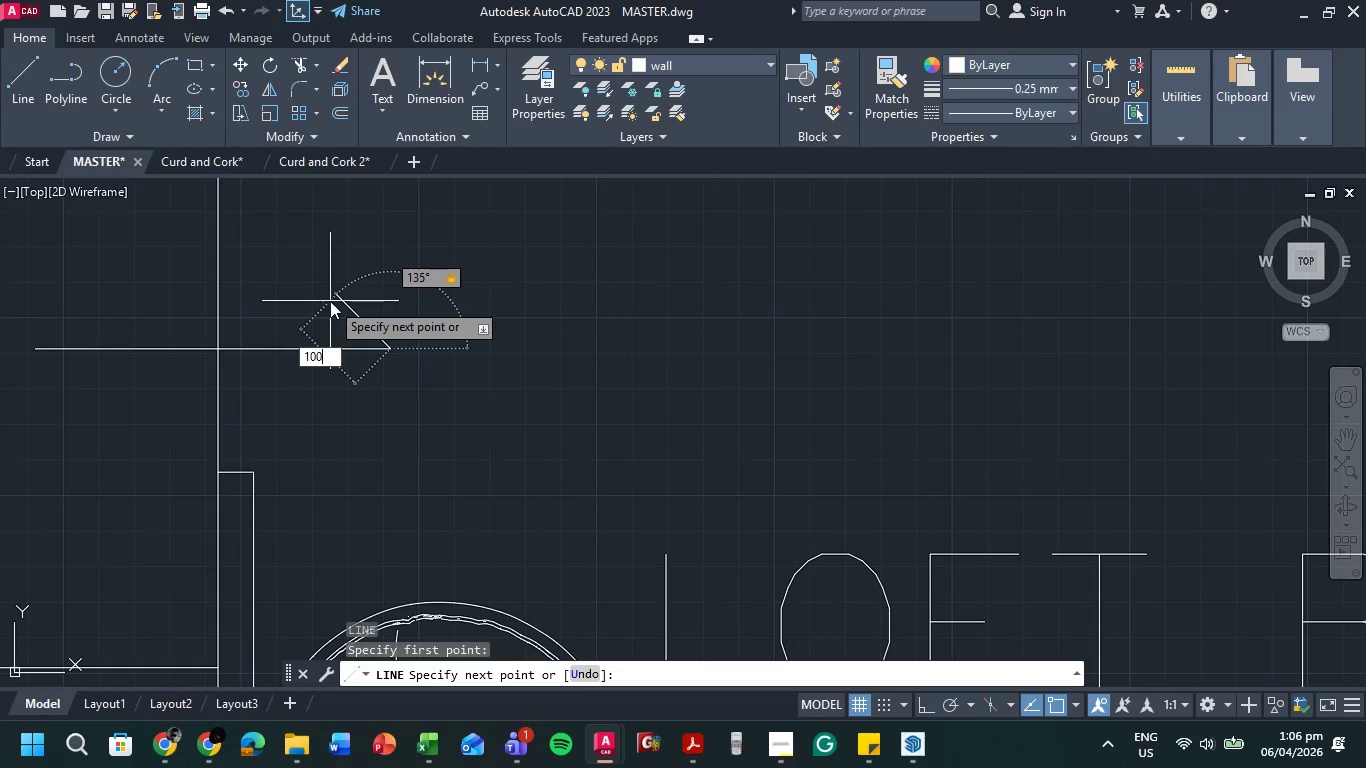 
key(Numpad0)
 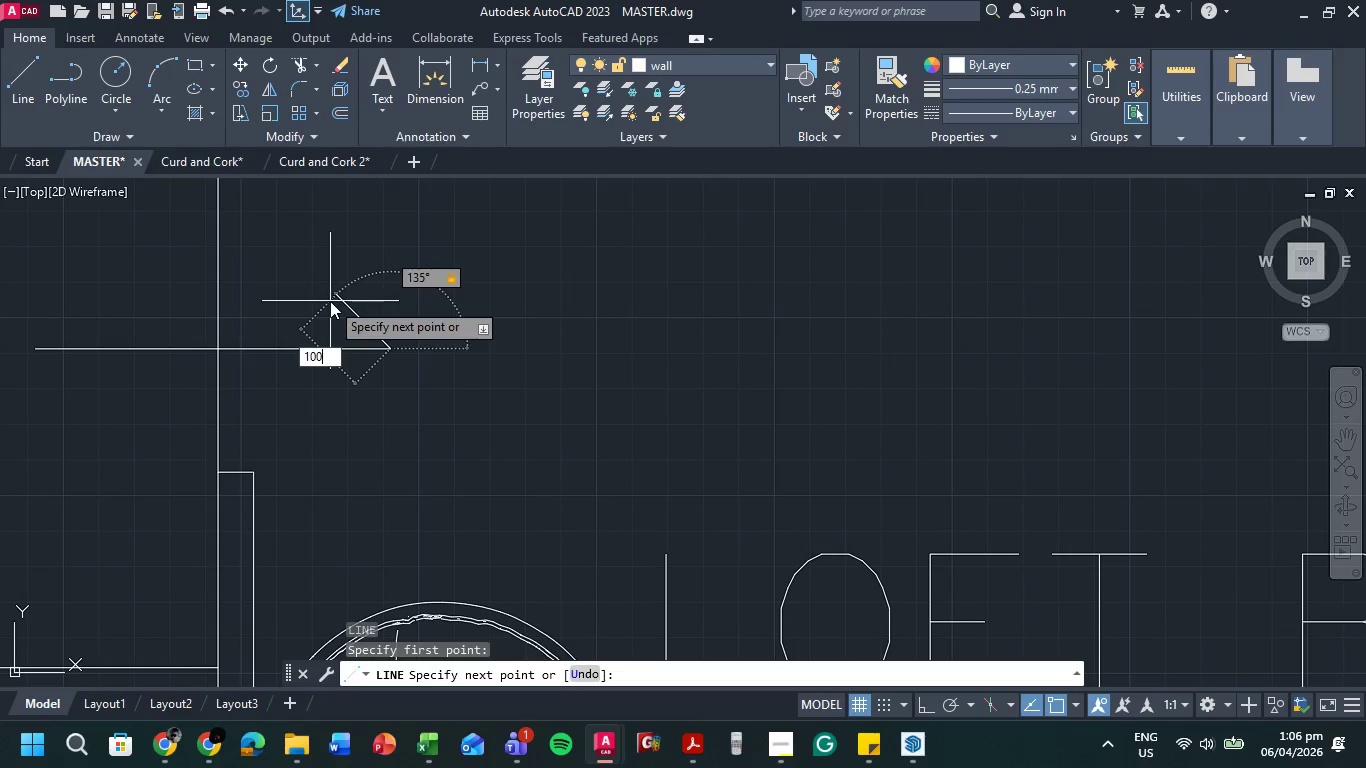 
key(NumpadEnter)
 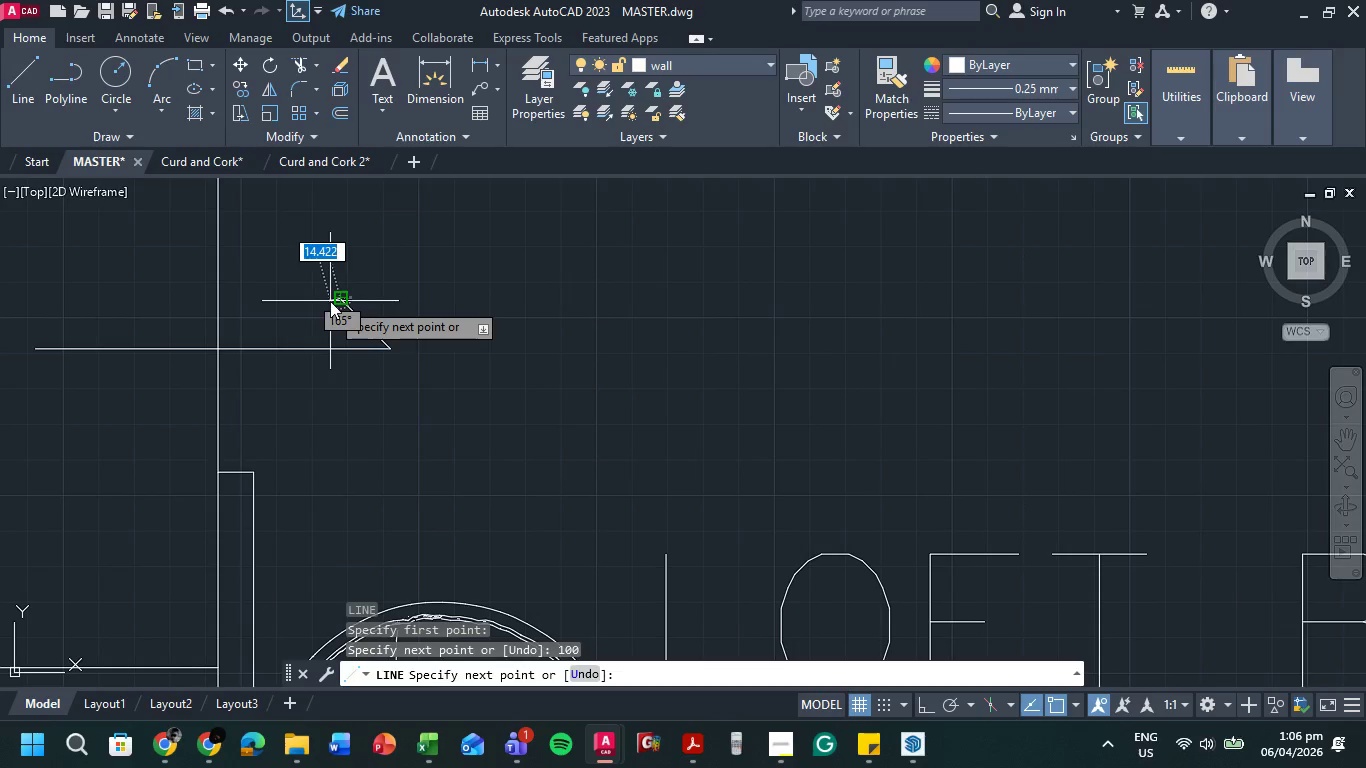 
key(Escape)
 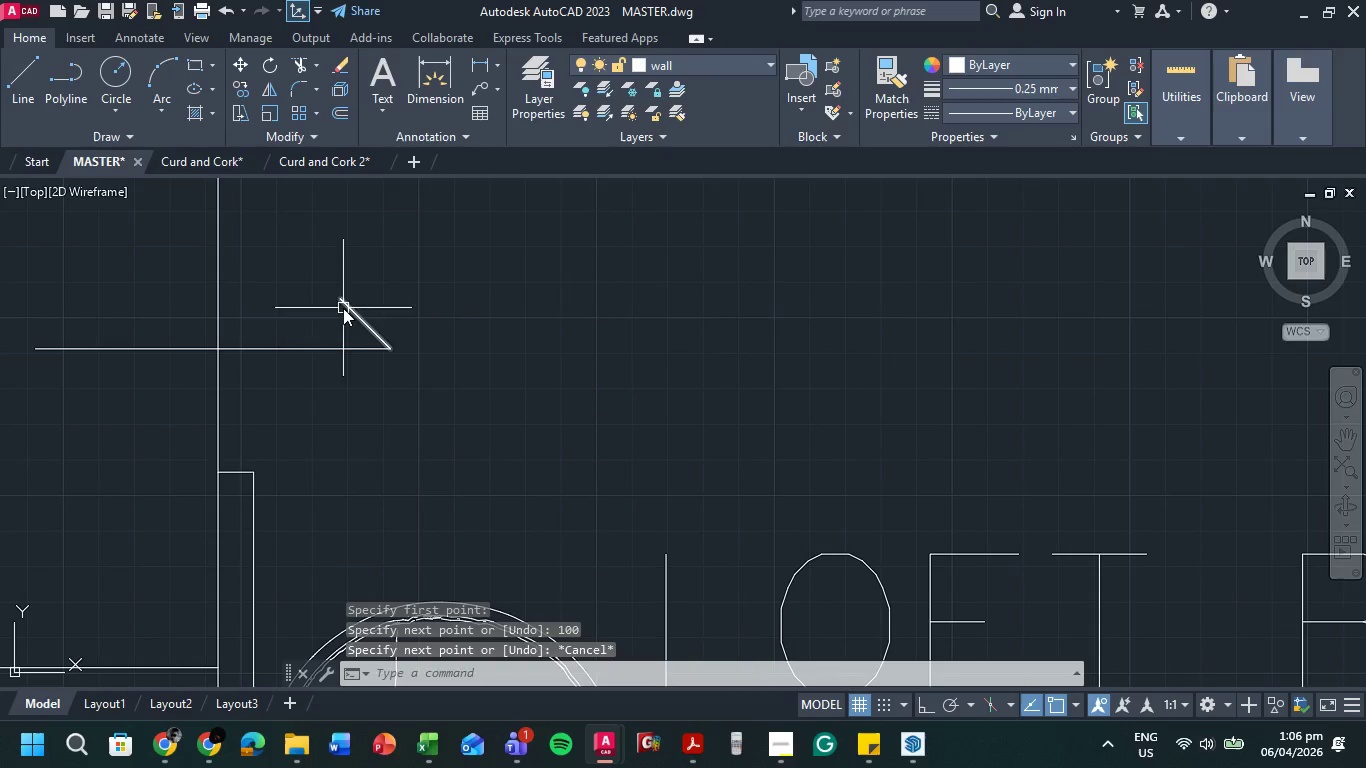 
left_click([343, 308])
 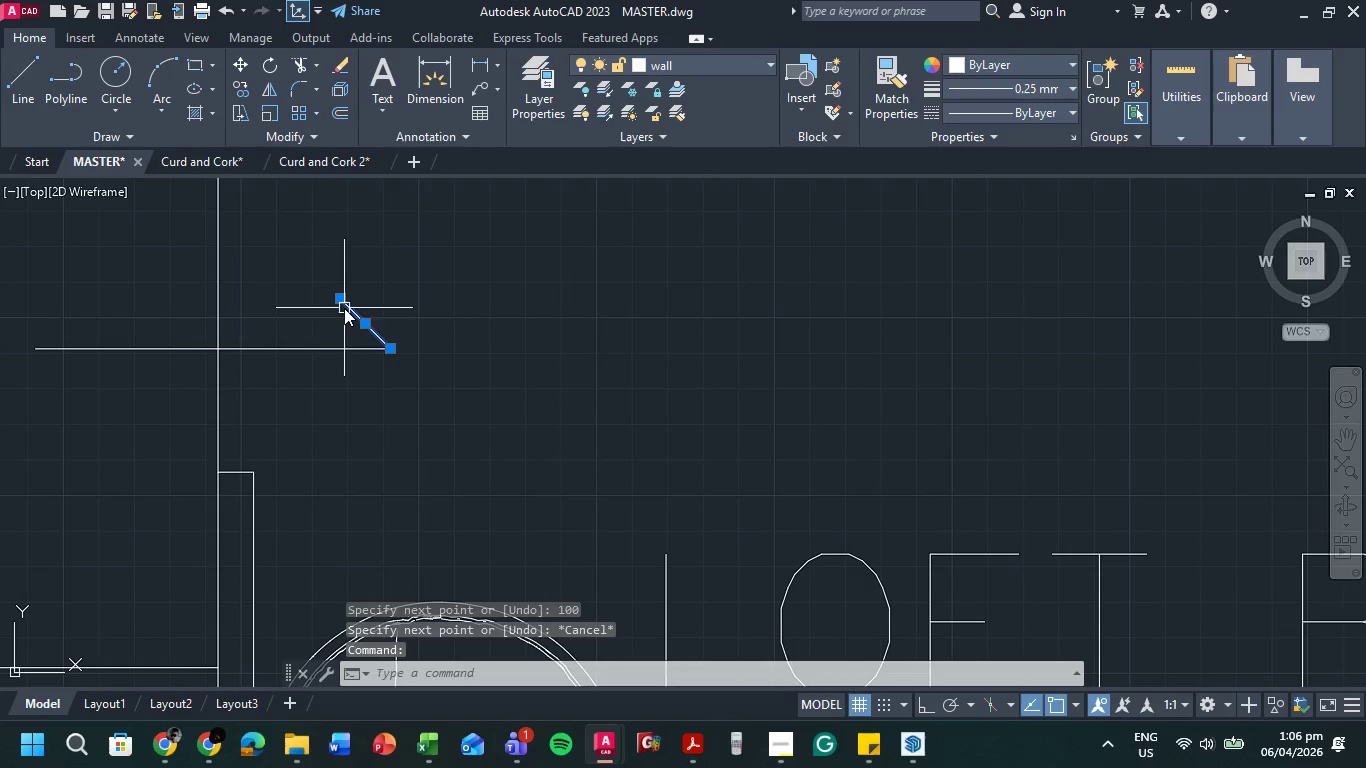 
type(MI )
 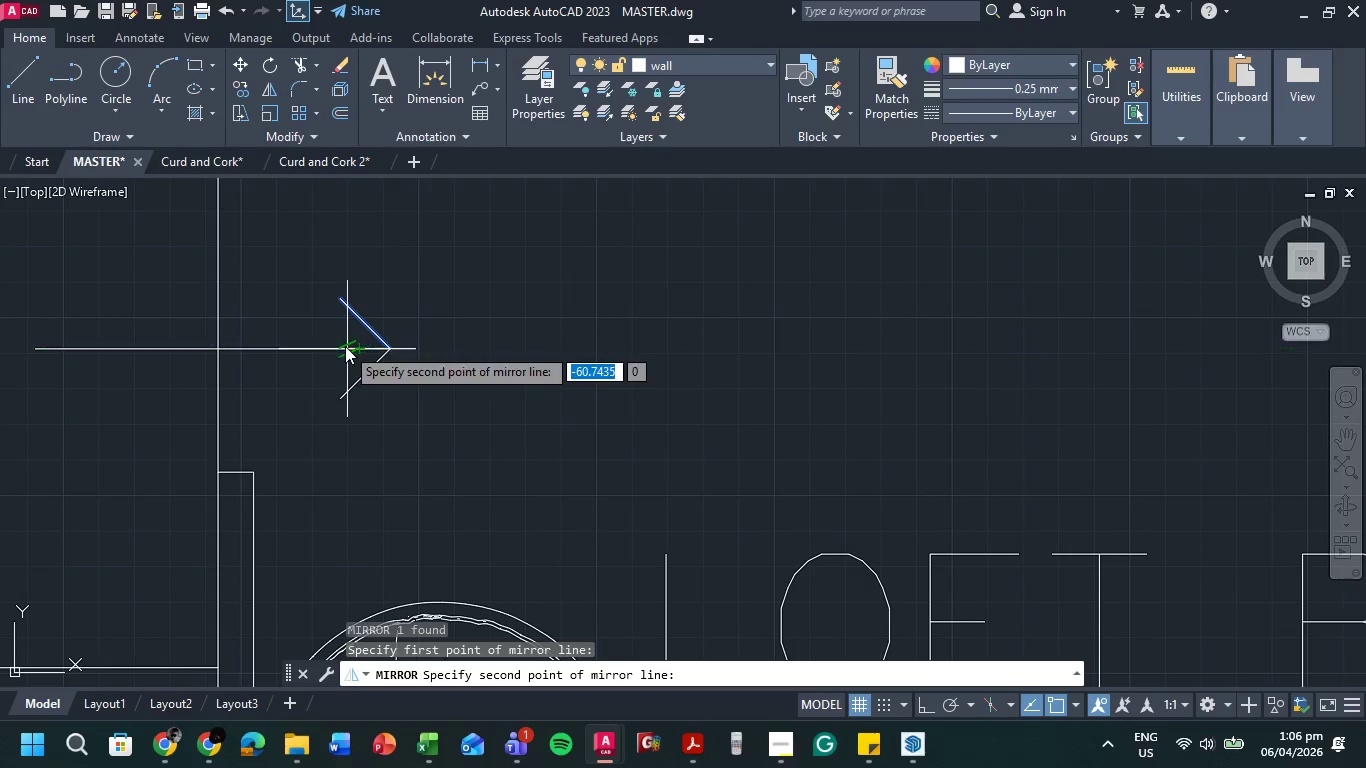 
left_click([335, 348])
 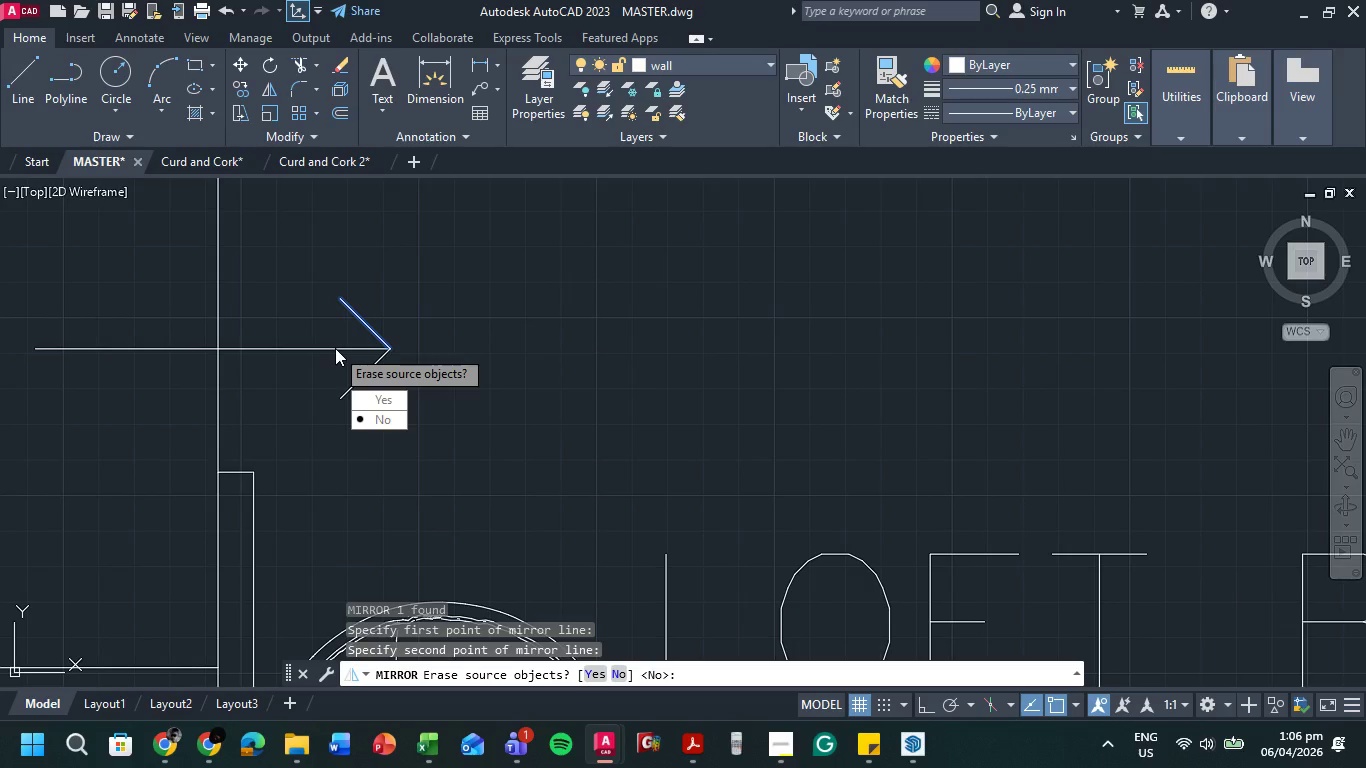 
key(Enter)
 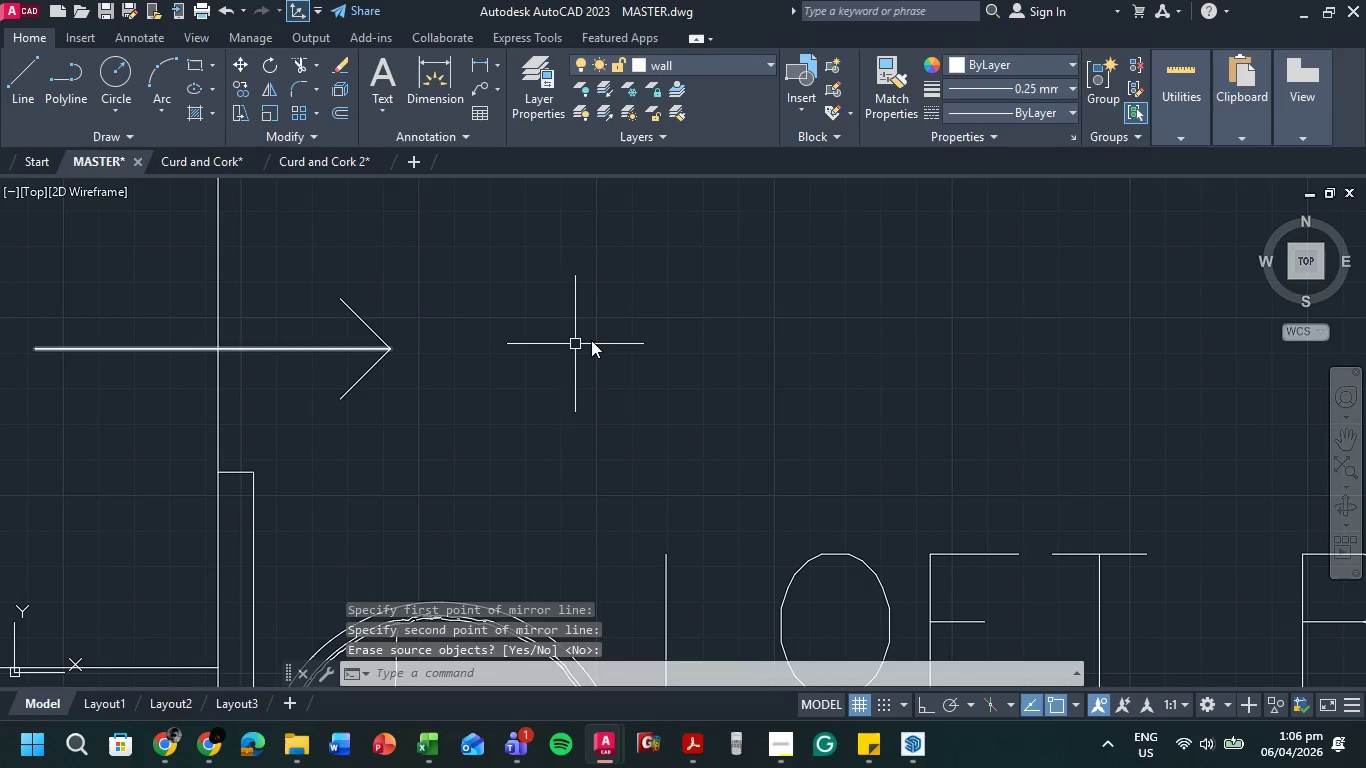 
scroll: coordinate [682, 303], scroll_direction: down, amount: 4.0
 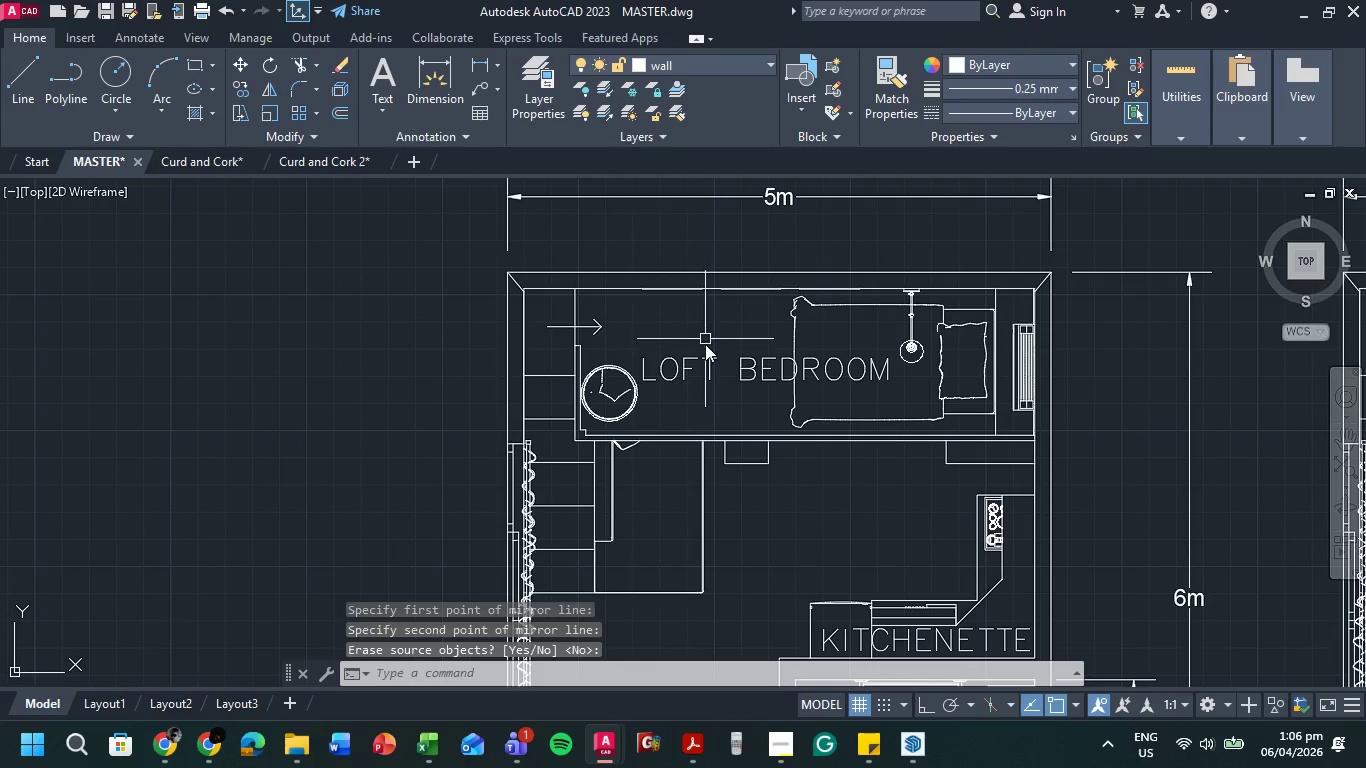 
hold_key(key=ShiftLeft, duration=0.55)
 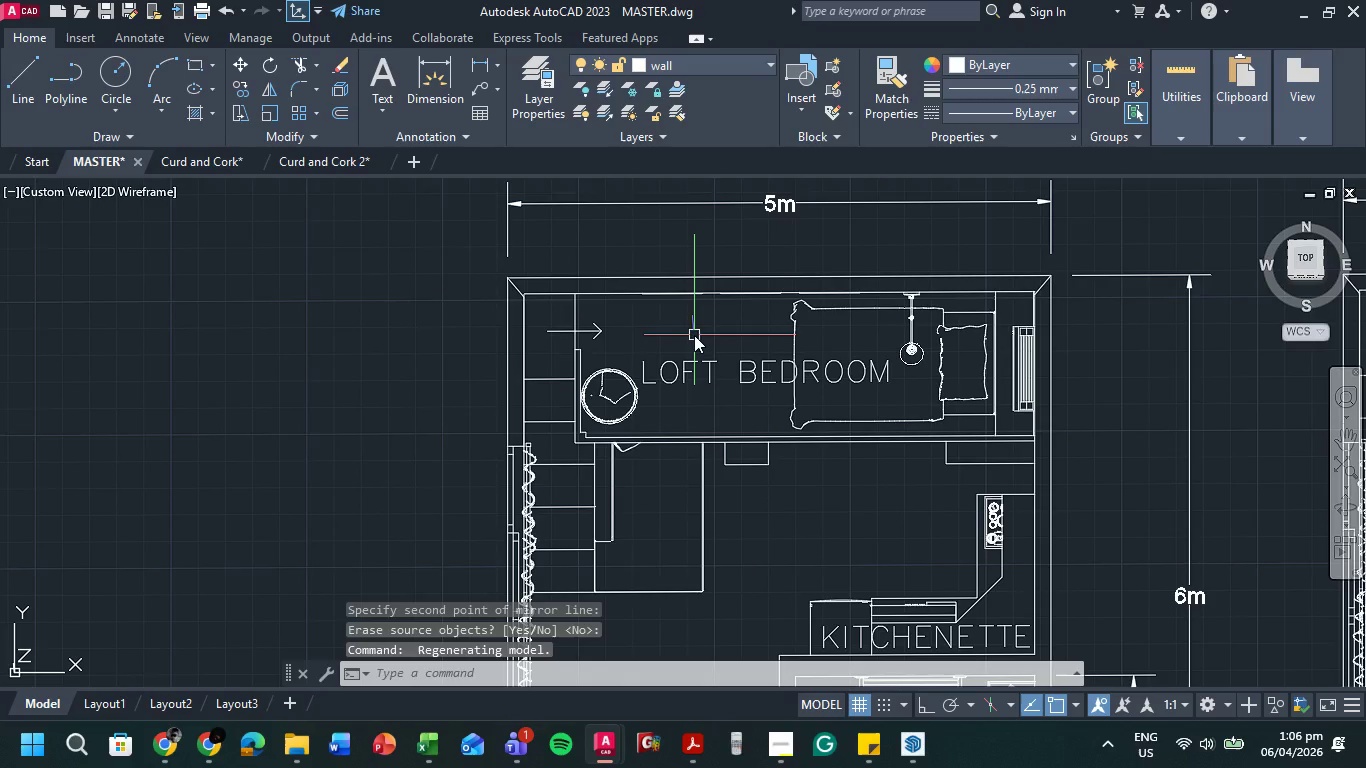 
key(Control+Z)
 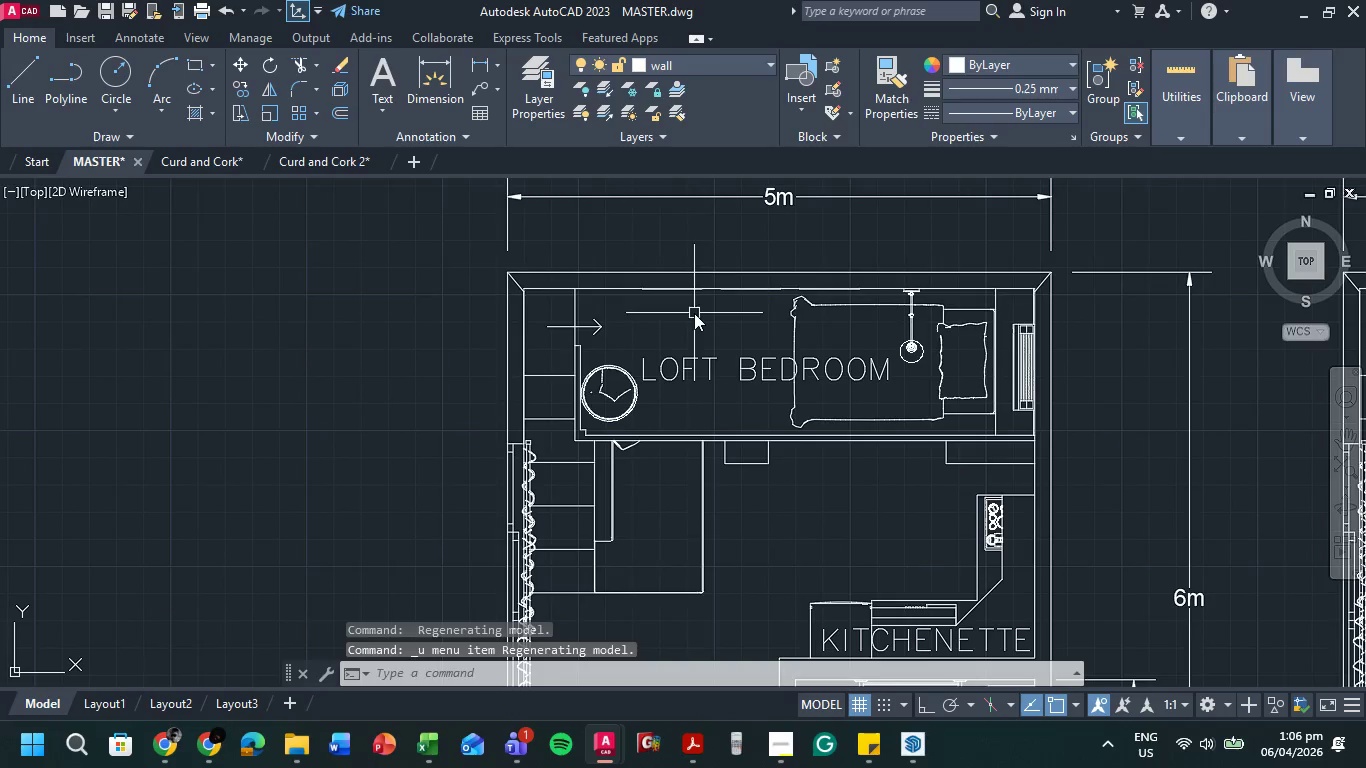 
scroll: coordinate [694, 313], scroll_direction: down, amount: 1.0
 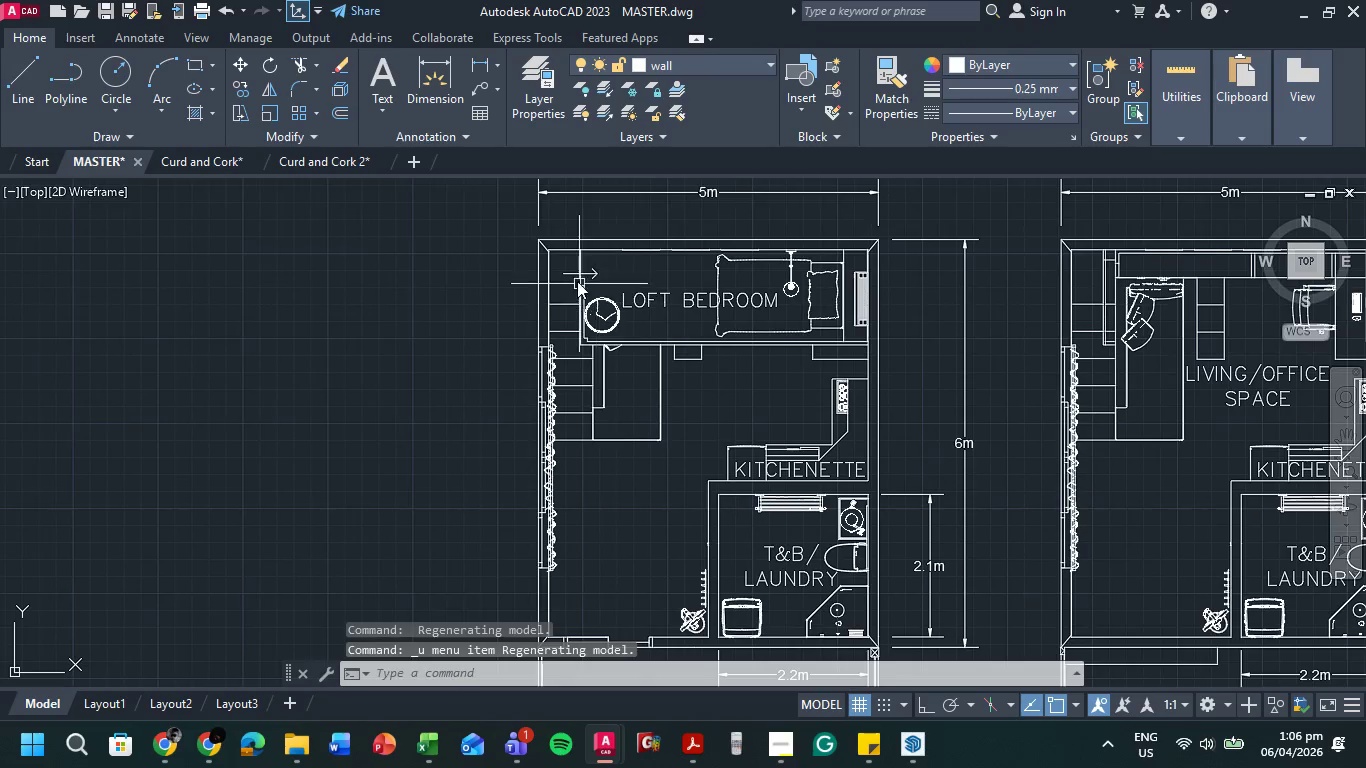 
scroll: coordinate [577, 270], scroll_direction: up, amount: 1.0
 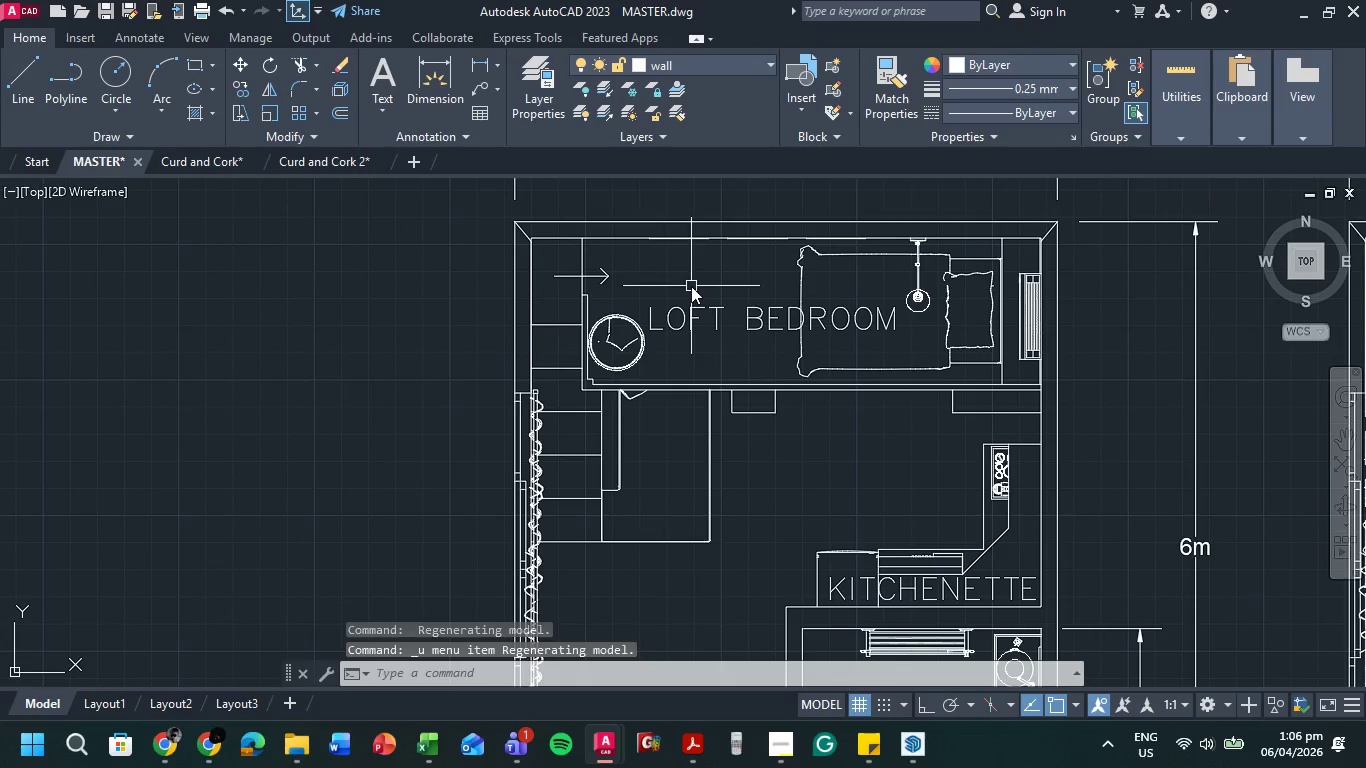 
key(L)
 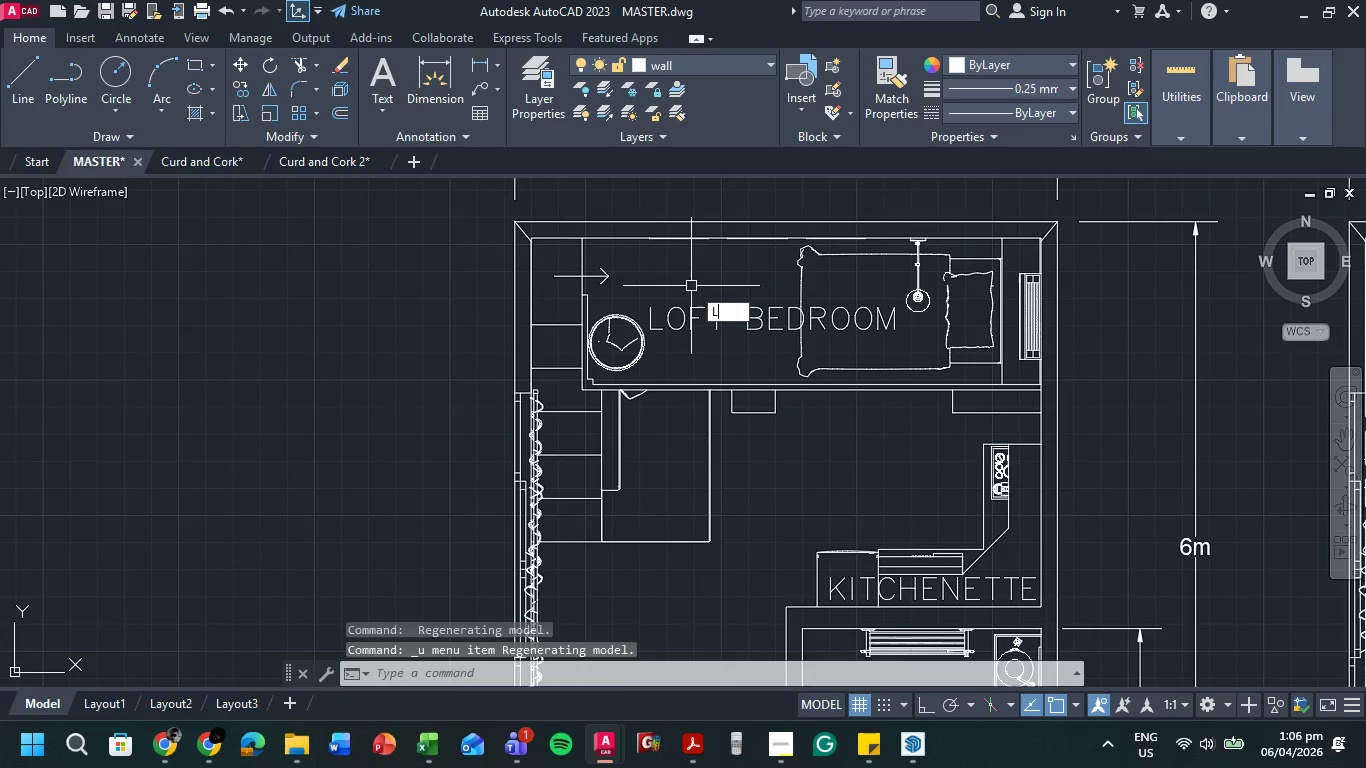 
key(Space)
 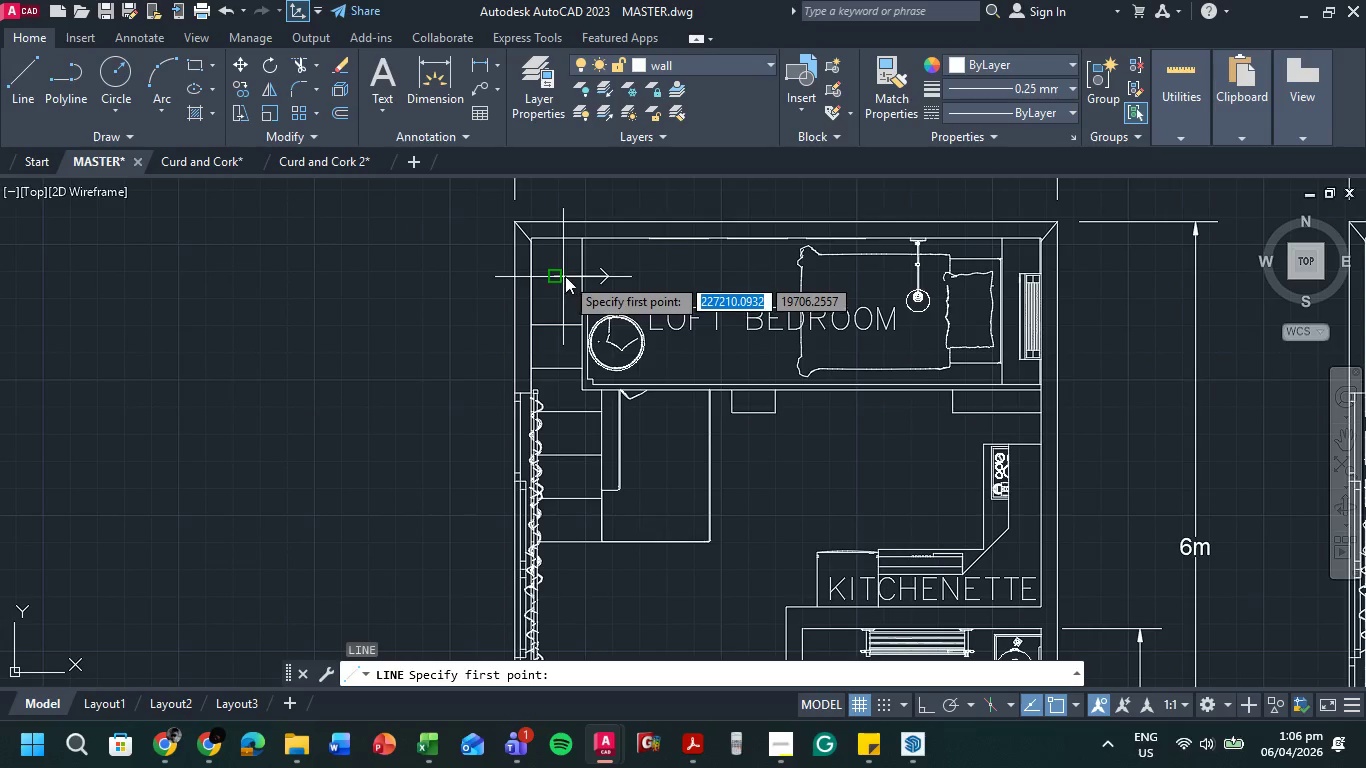 
left_click([556, 275])
 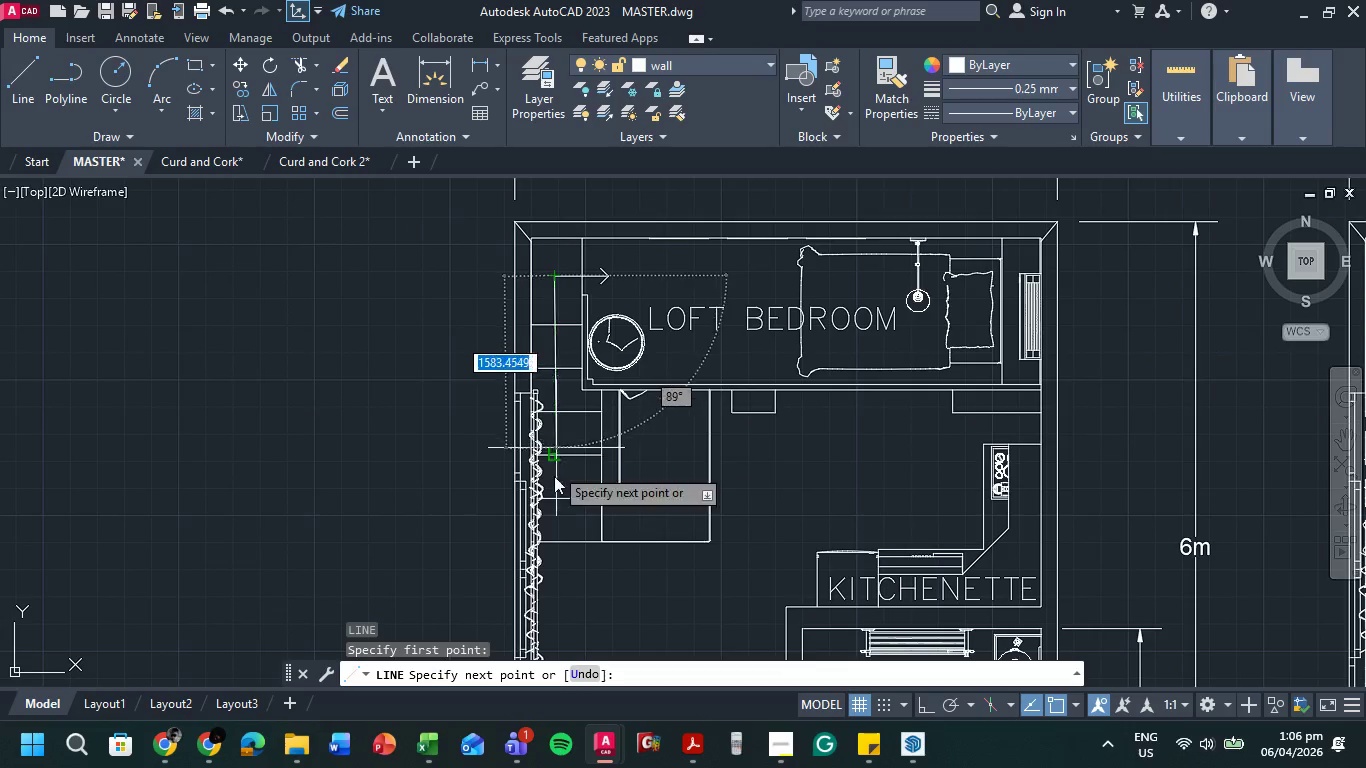 
mouse_move([556, 539])
 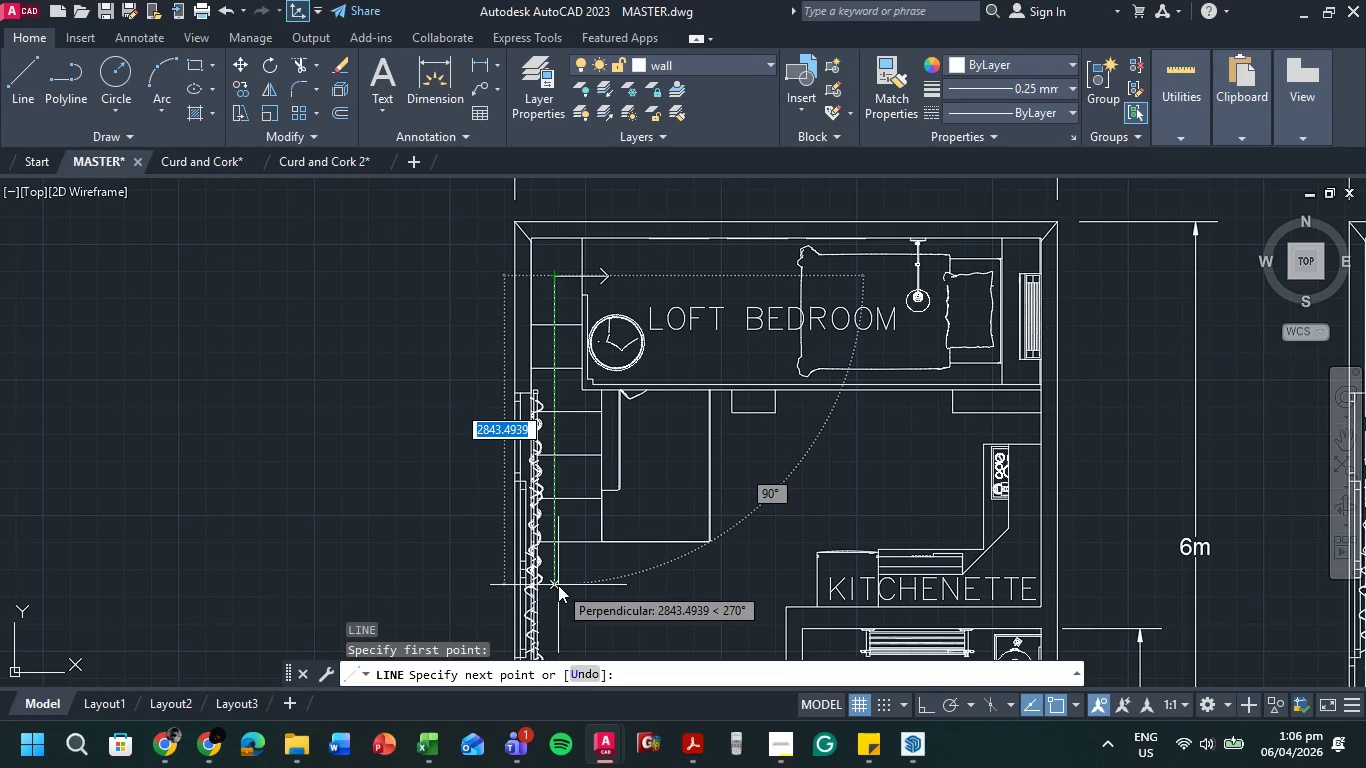 
key(Numpad2)
 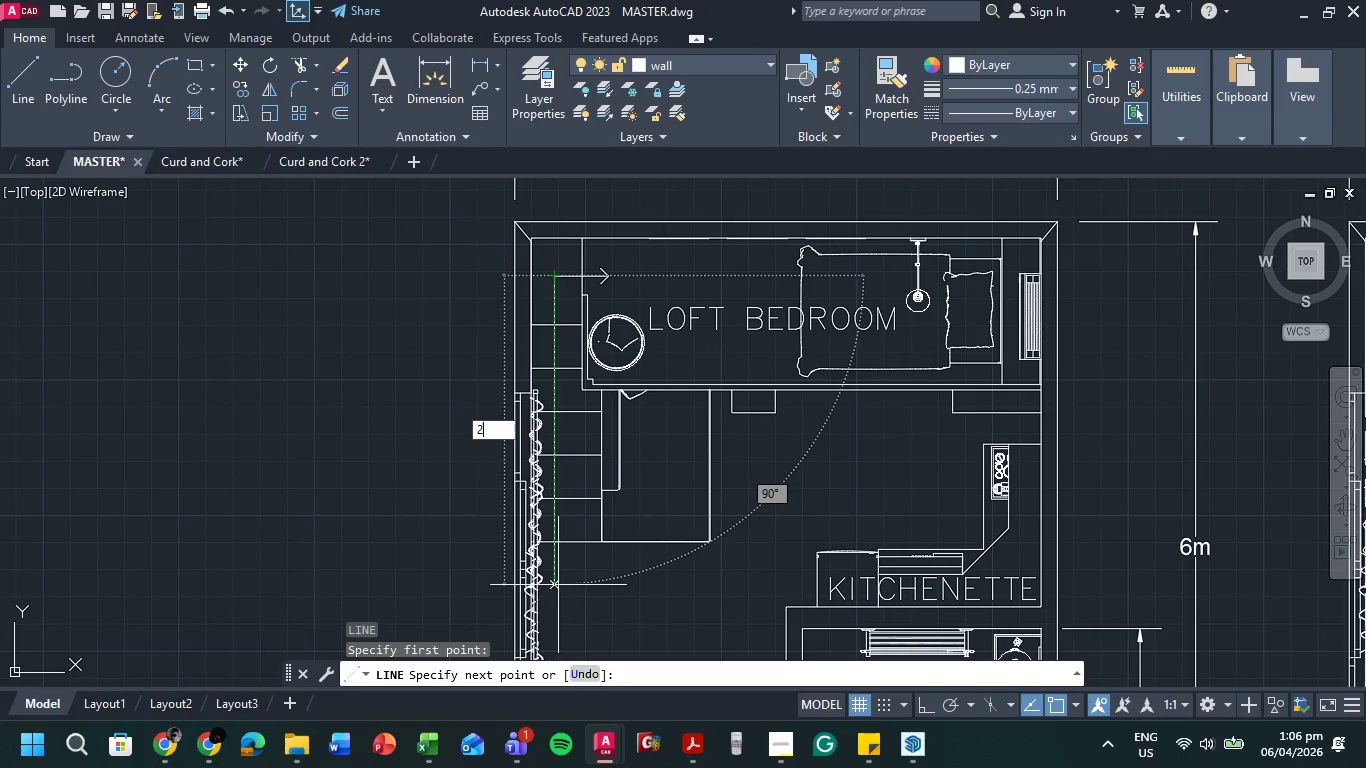 
key(Numpad4)
 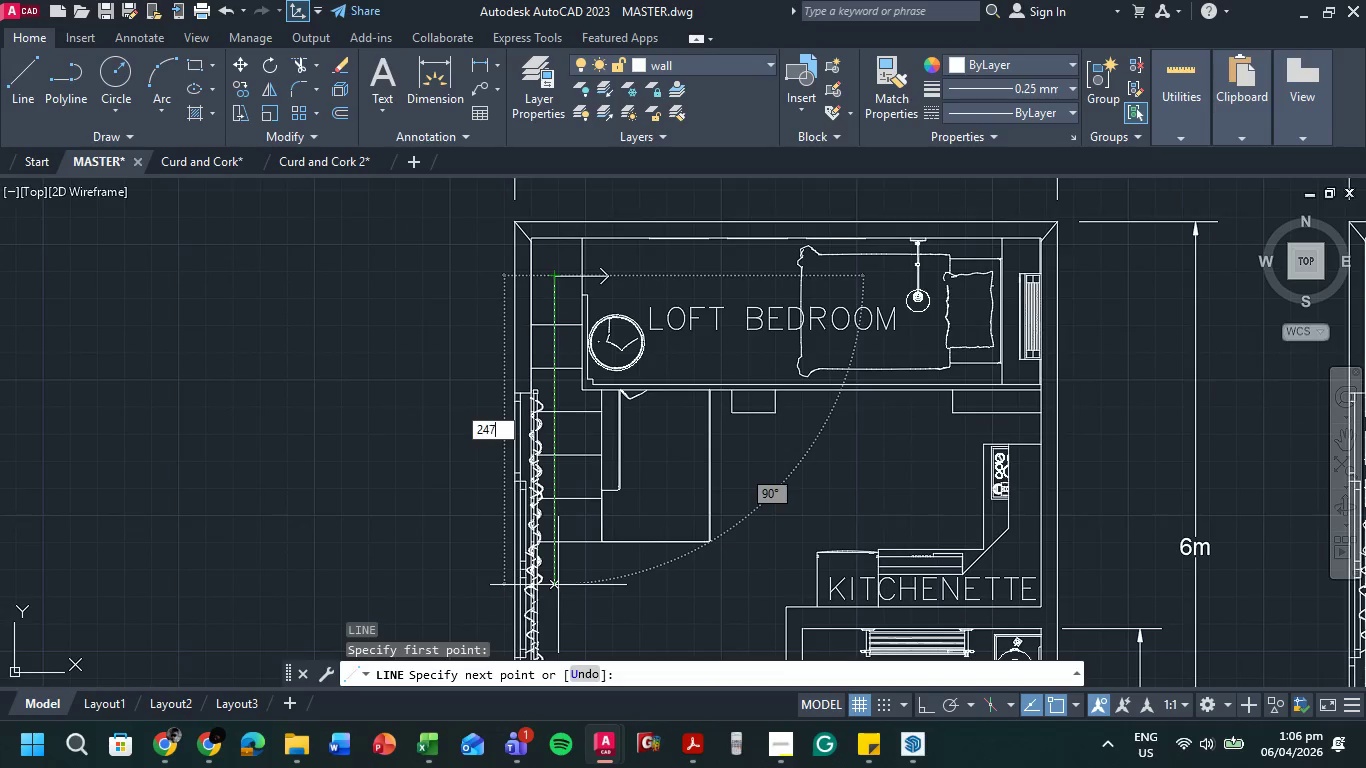 
key(Numpad7)
 